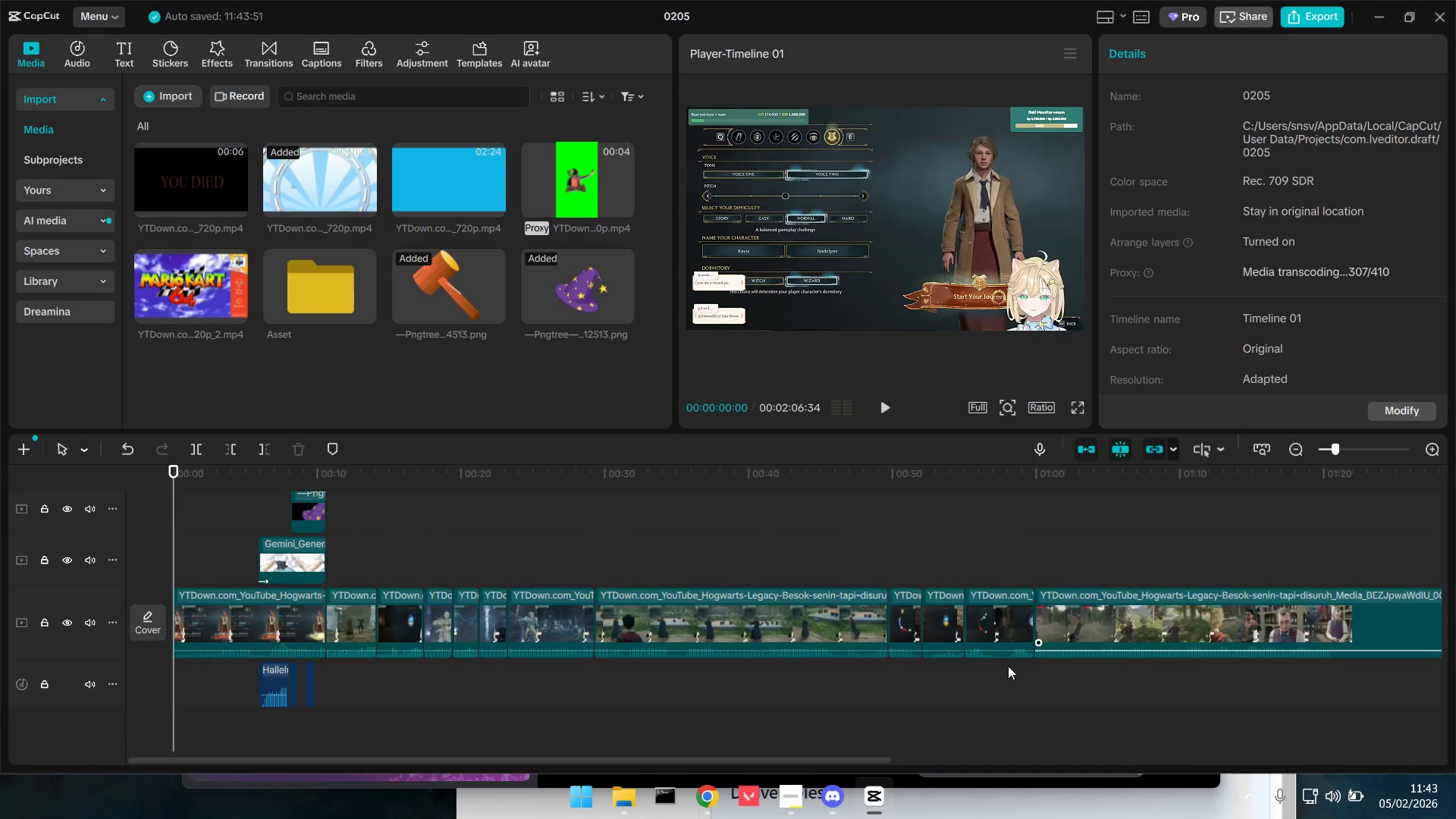 
hold_key(key=ControlLeft, duration=1.51)
 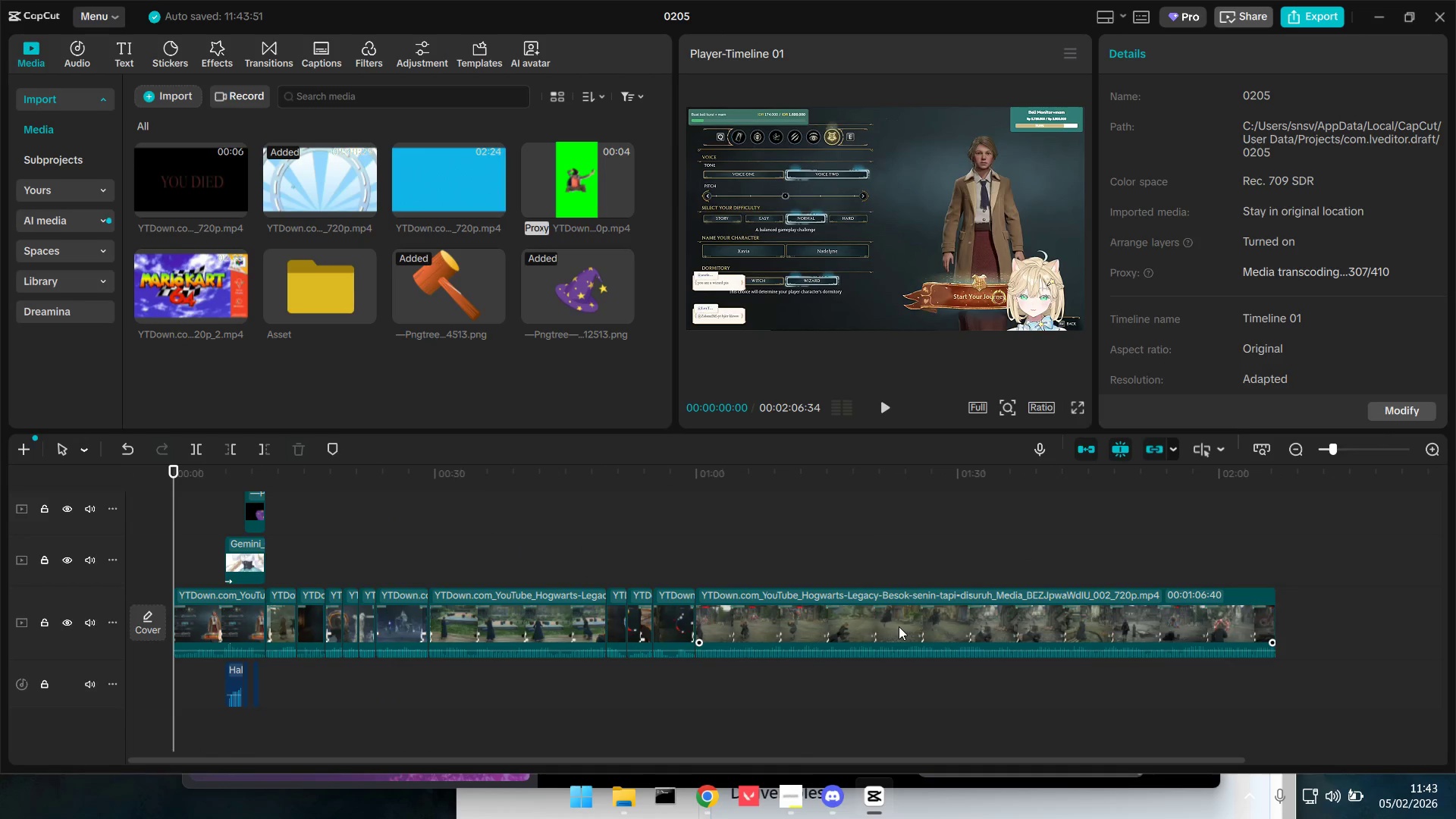 
scroll: coordinate [1051, 657], scroll_direction: down, amount: 15.0
 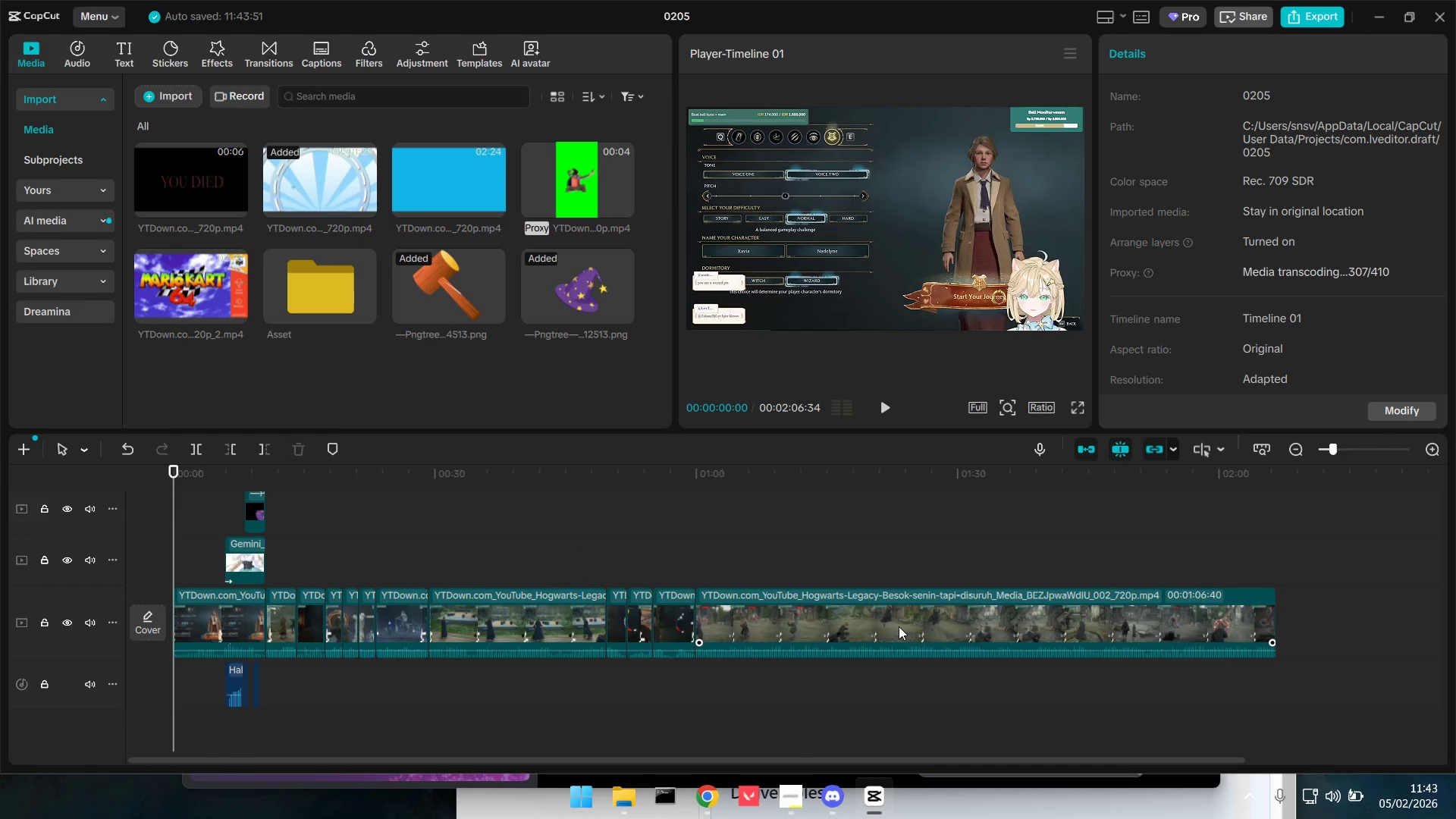 
key(Control+ControlLeft)
 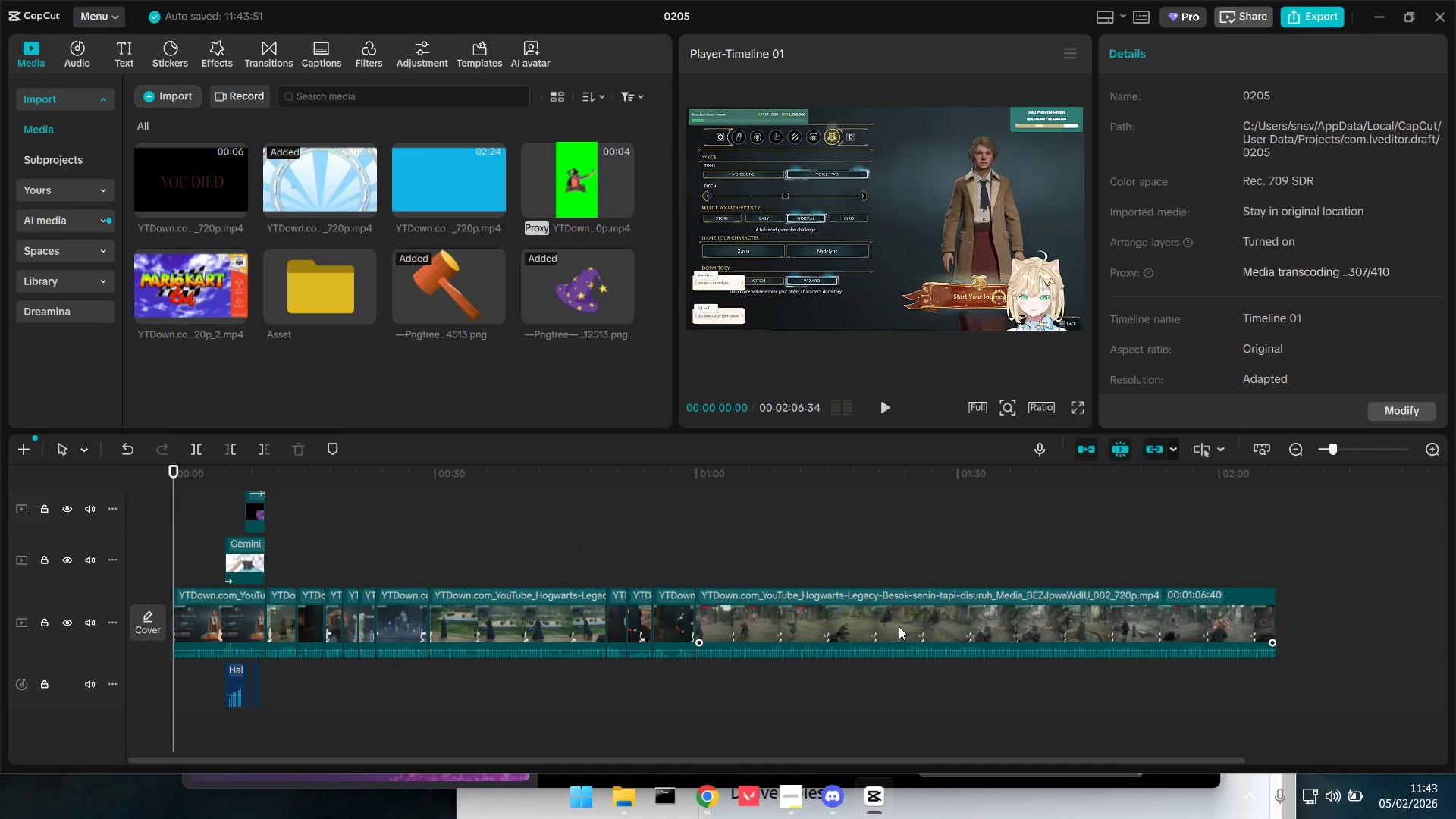 
key(Control+ControlLeft)
 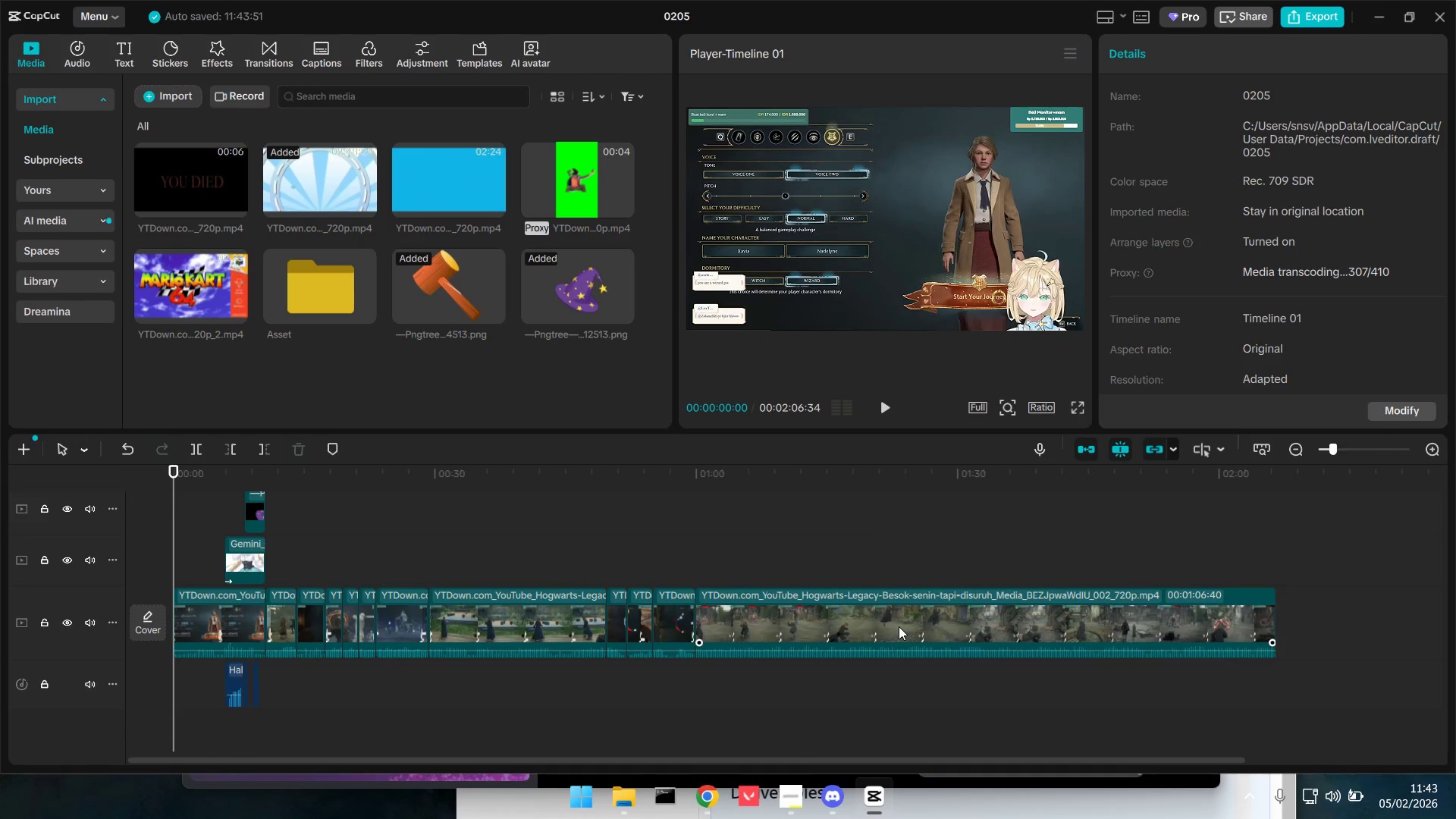 
left_click([713, 548])
 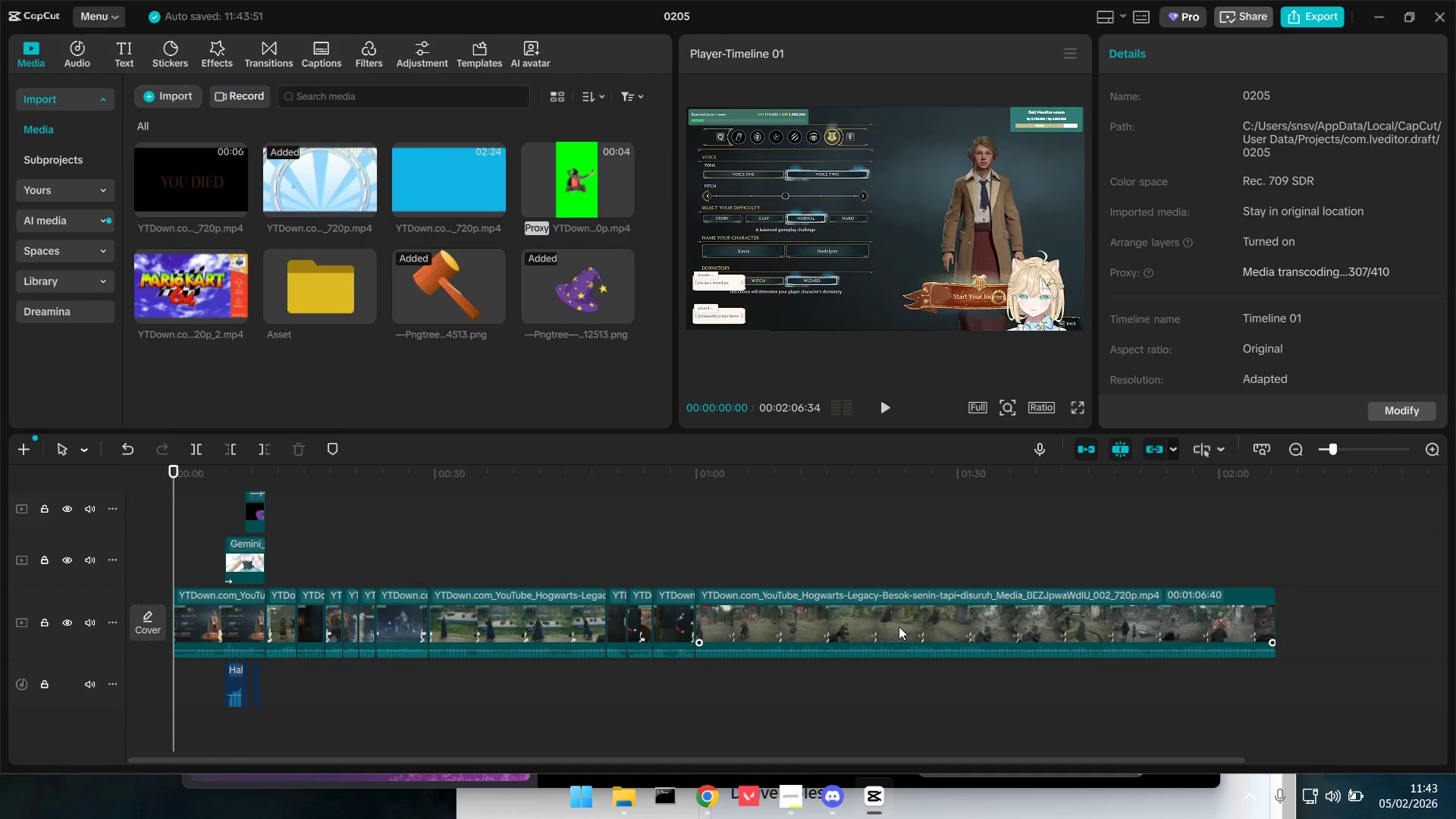 
key(Space)
 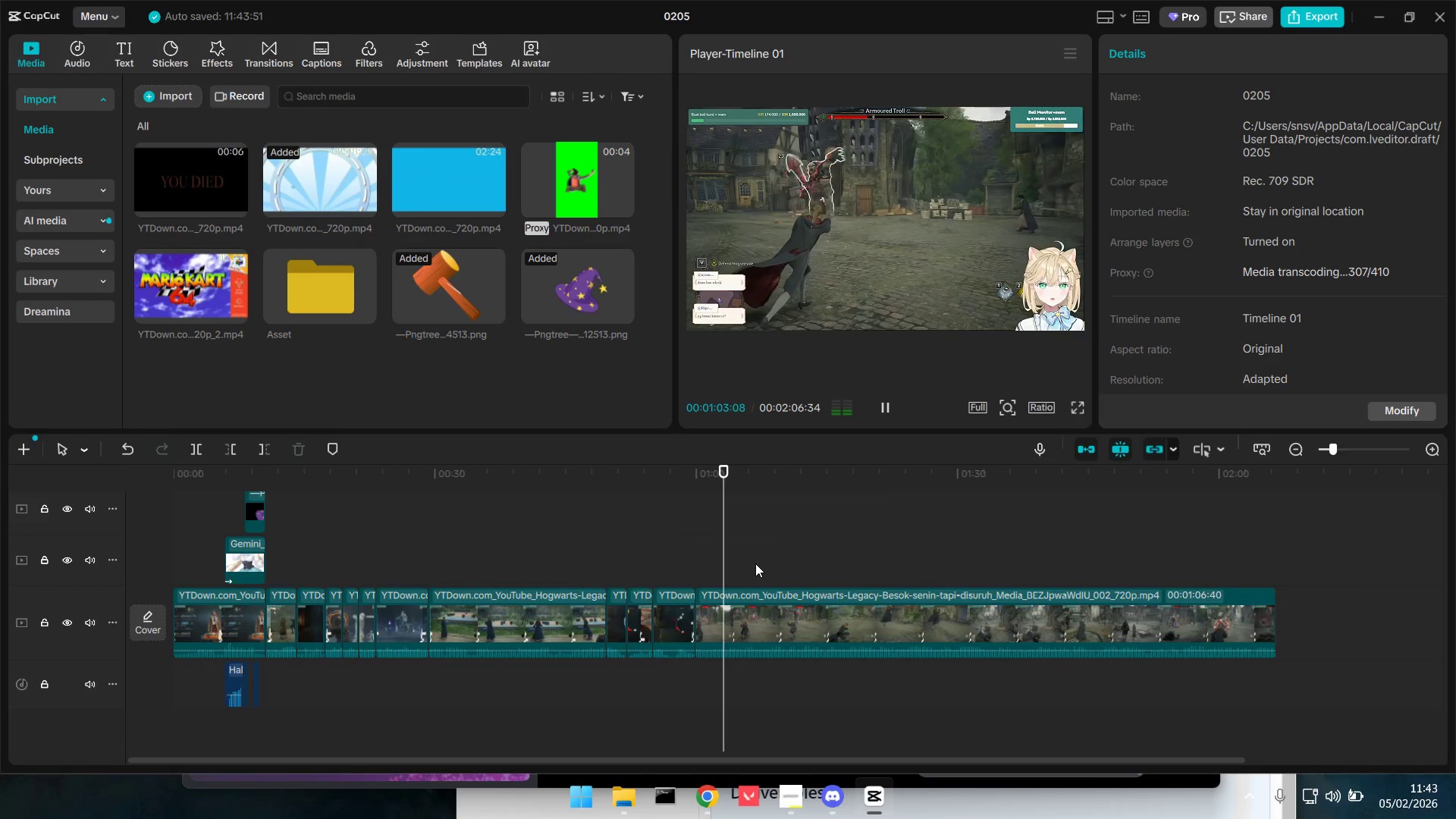 
left_click([805, 547])
 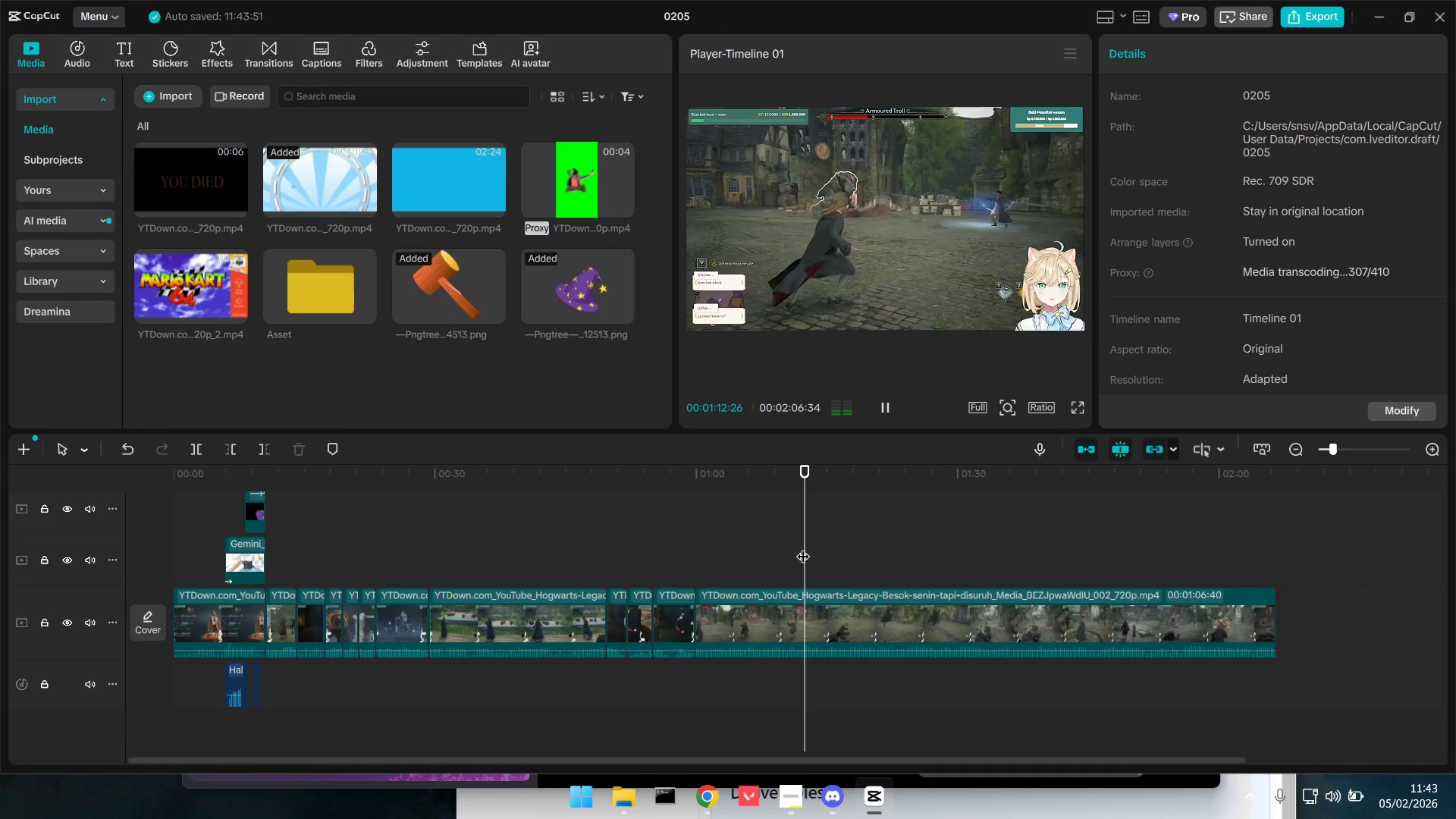 
left_click_drag(start_coordinate=[802, 547], to_coordinate=[767, 557])
 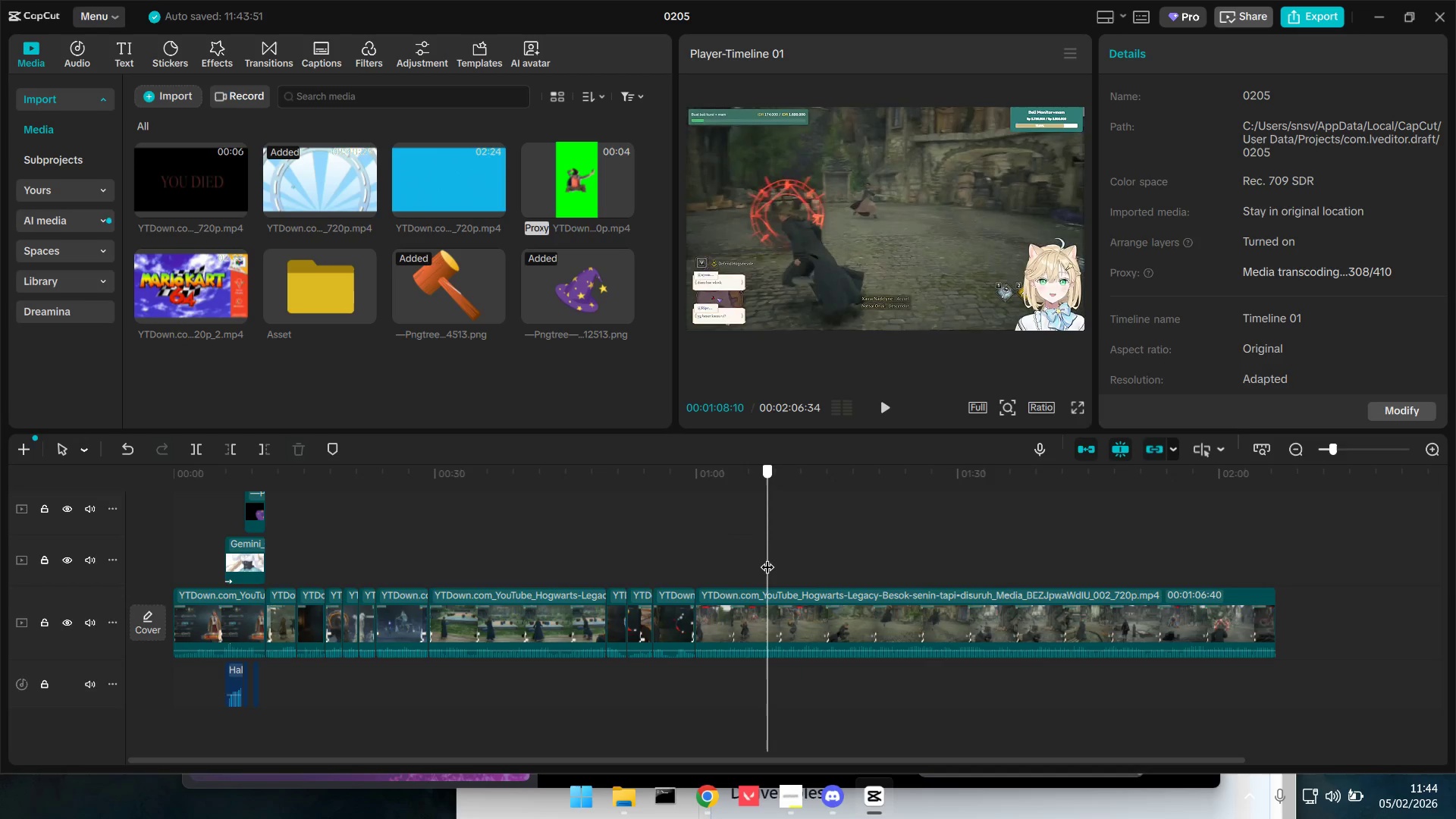 
key(Q)
 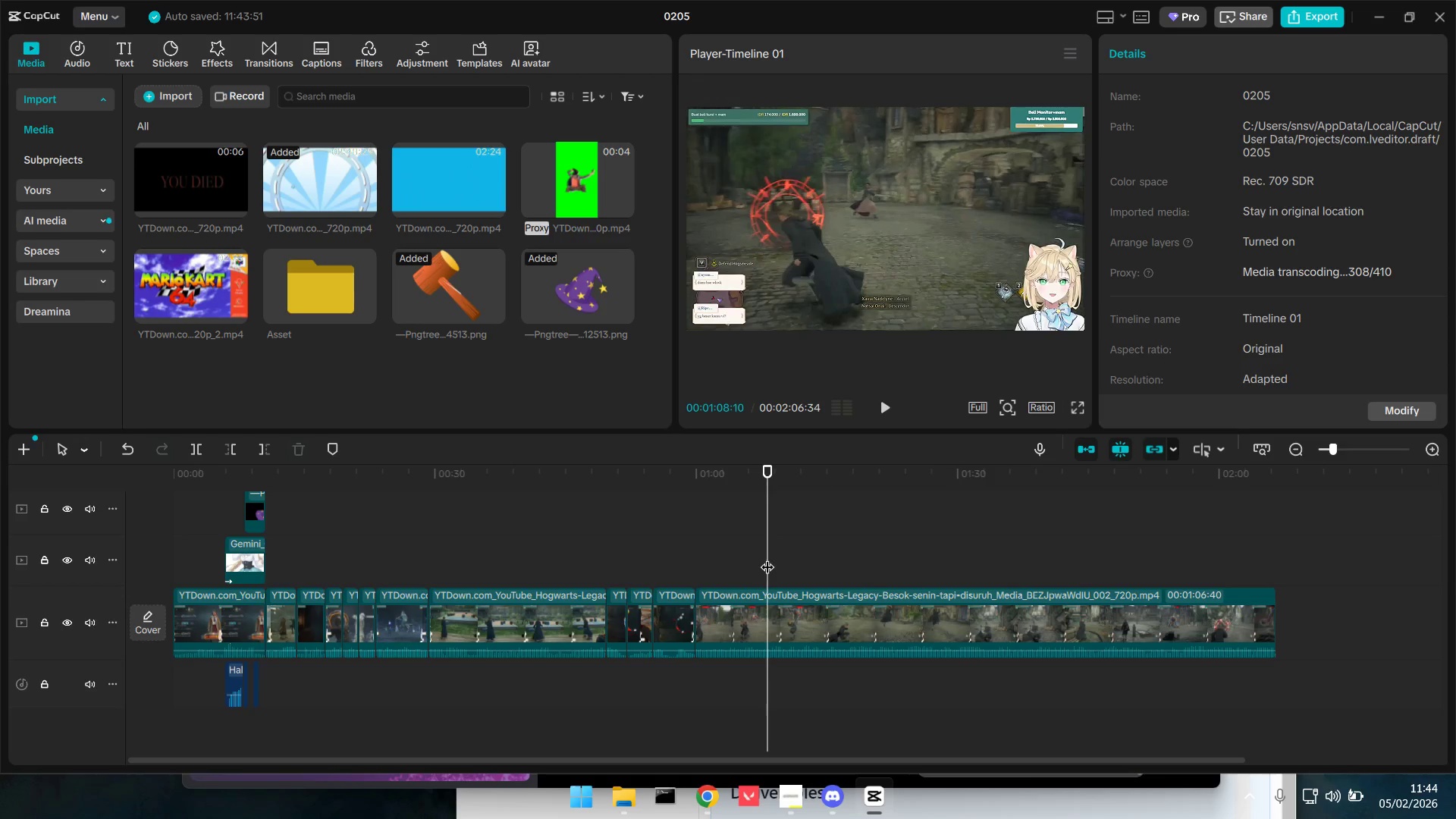 
key(Space)
 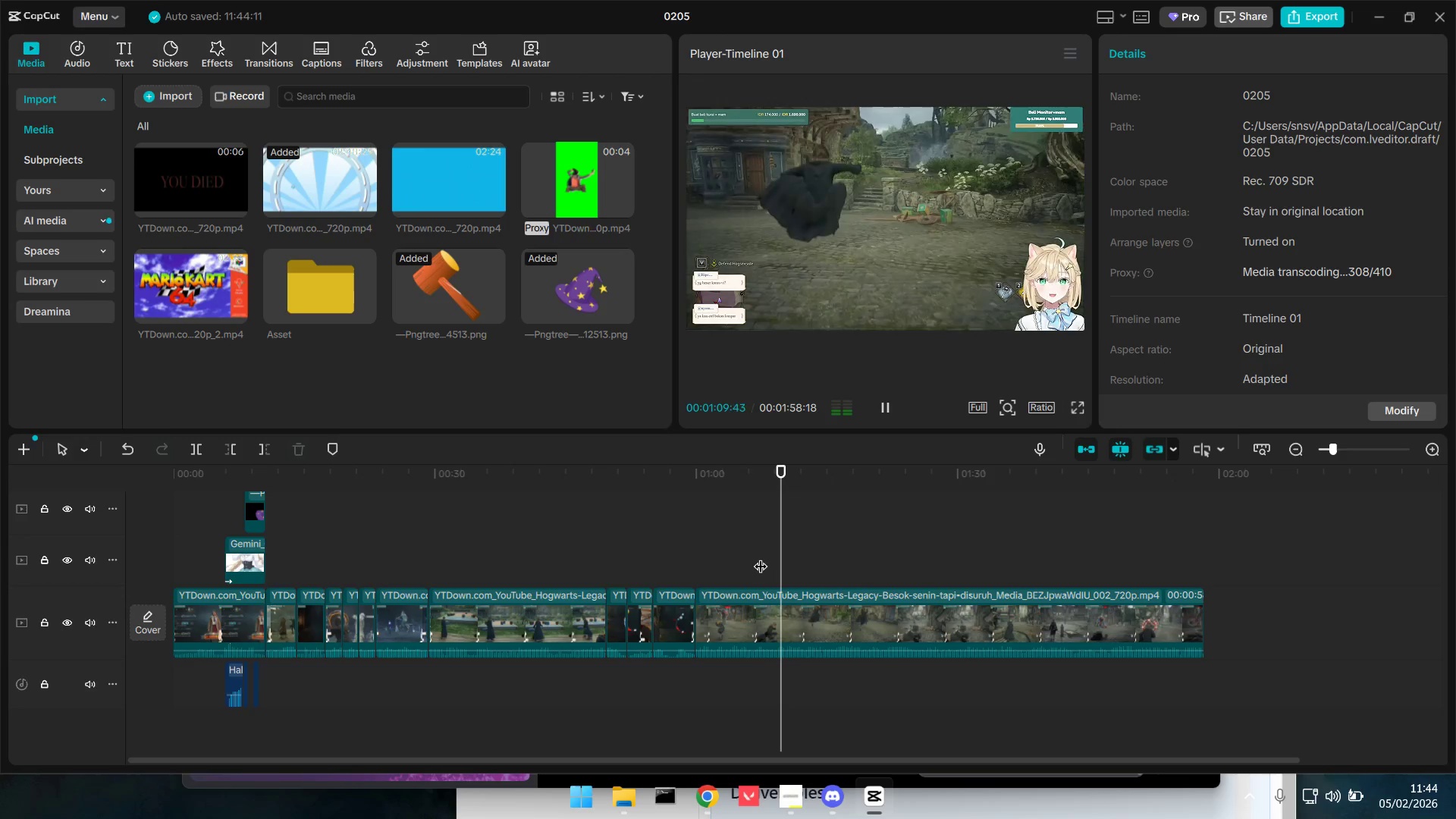 
wait(14.8)
 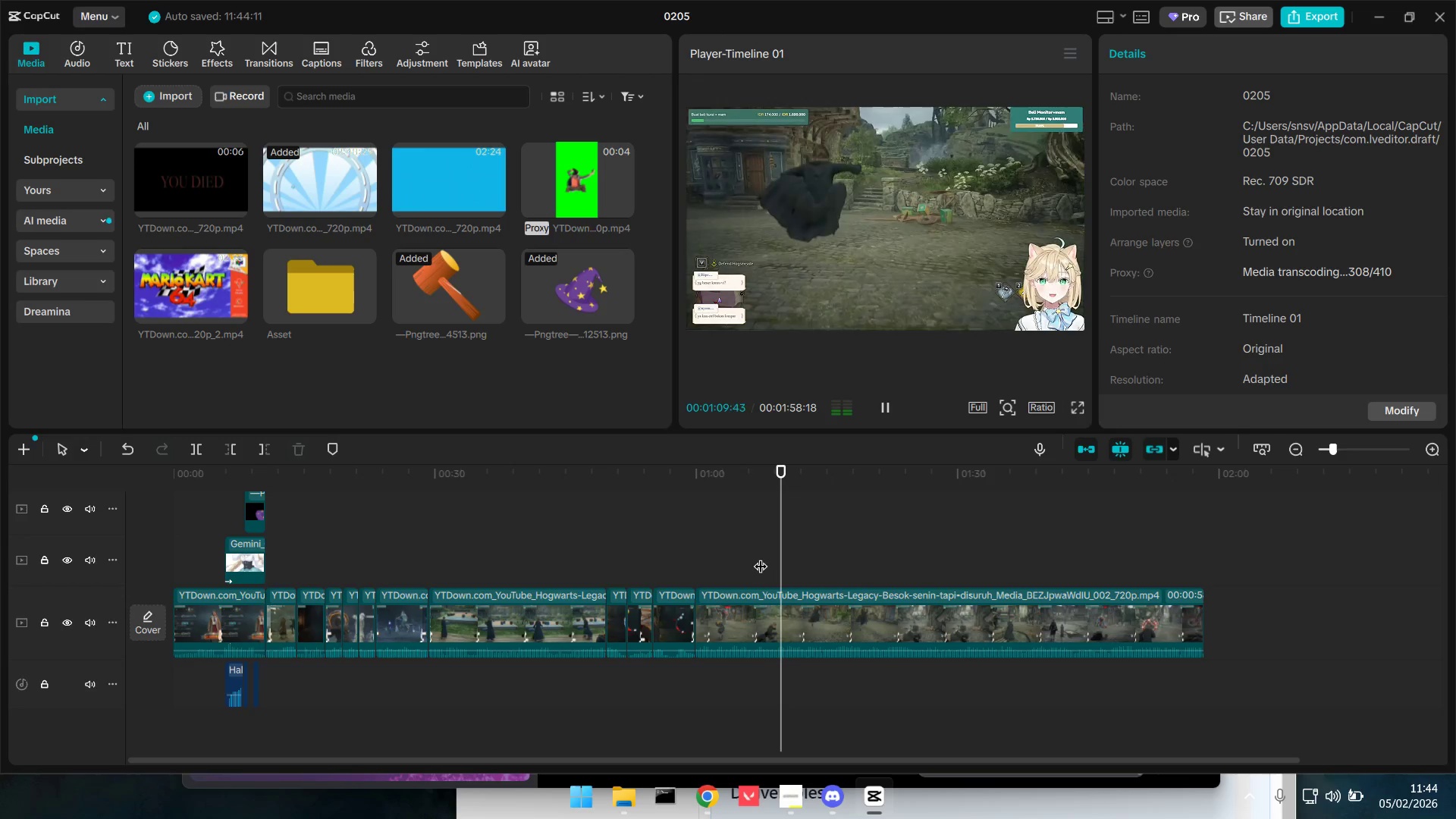 
key(Space)
 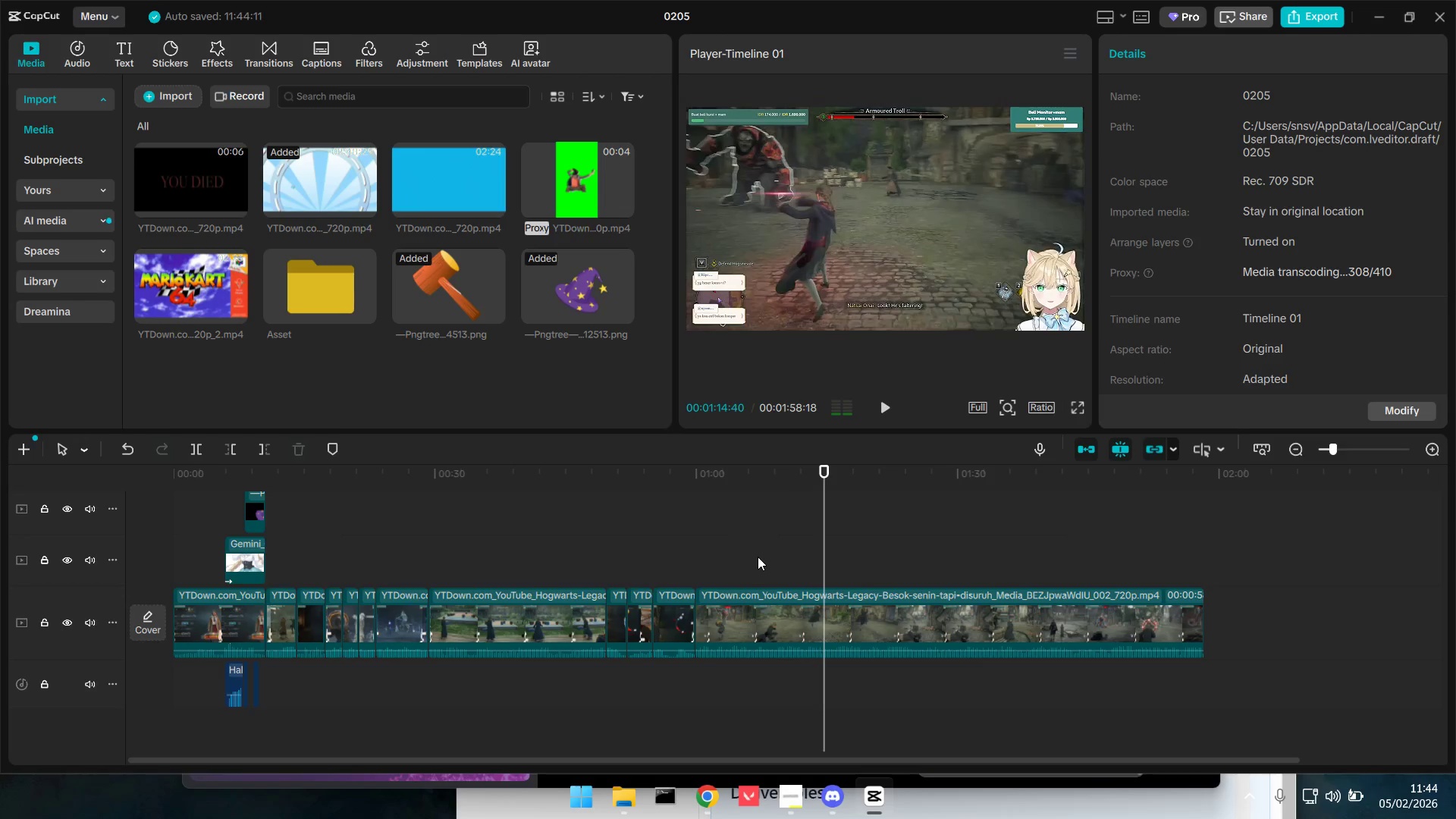 
key(Shift+E)
 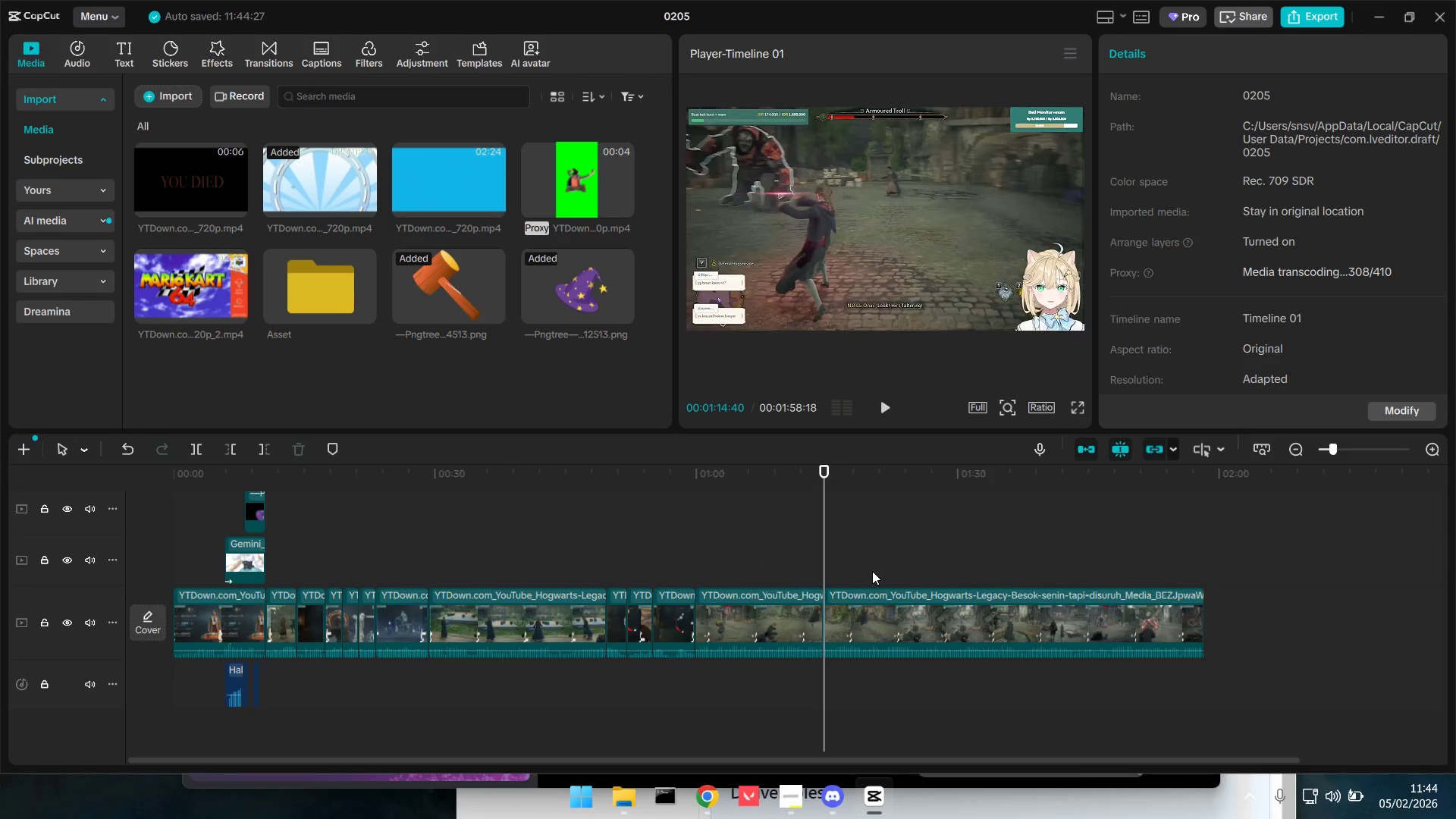 
key(Space)
 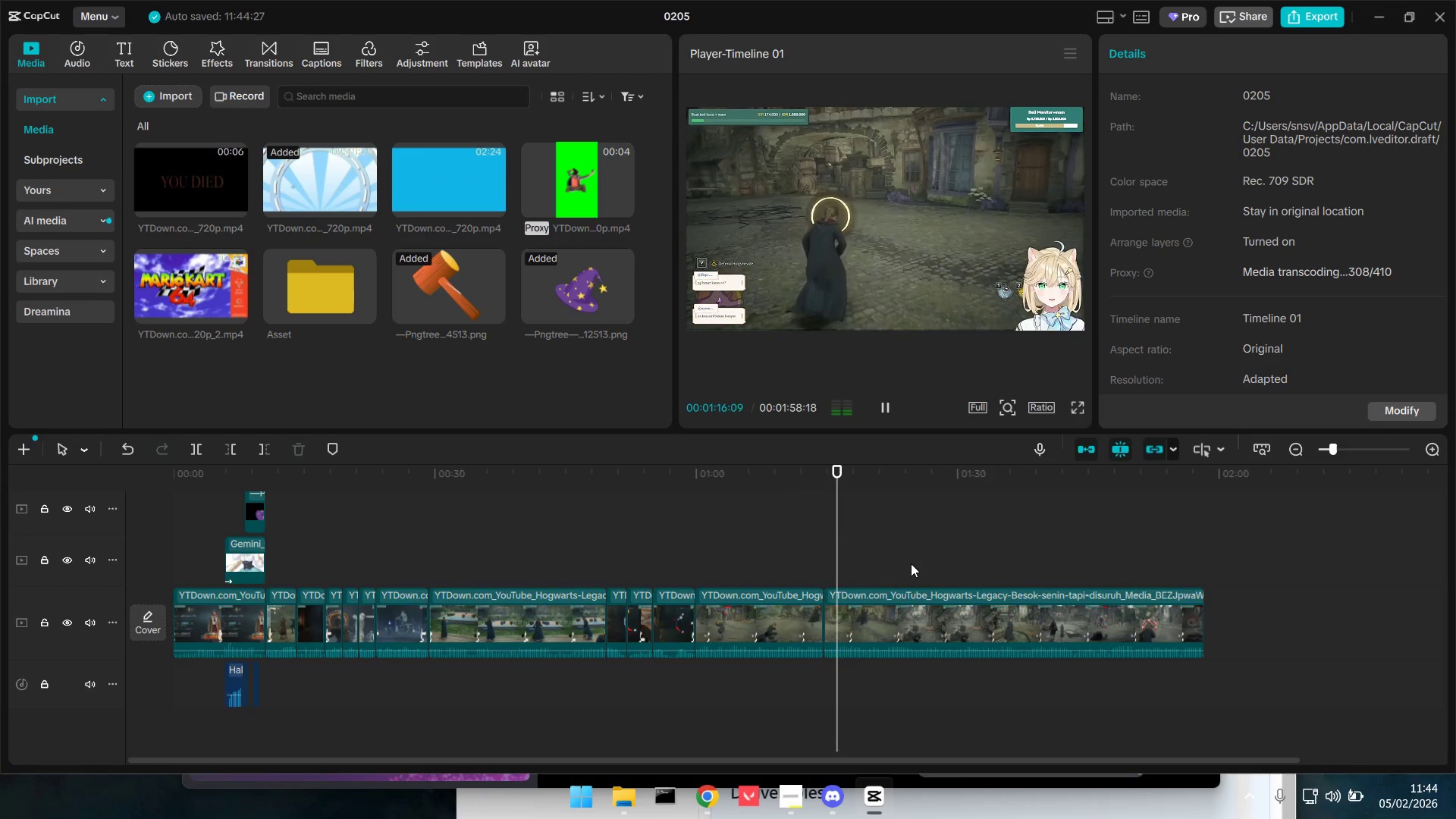 
left_click([911, 563])
 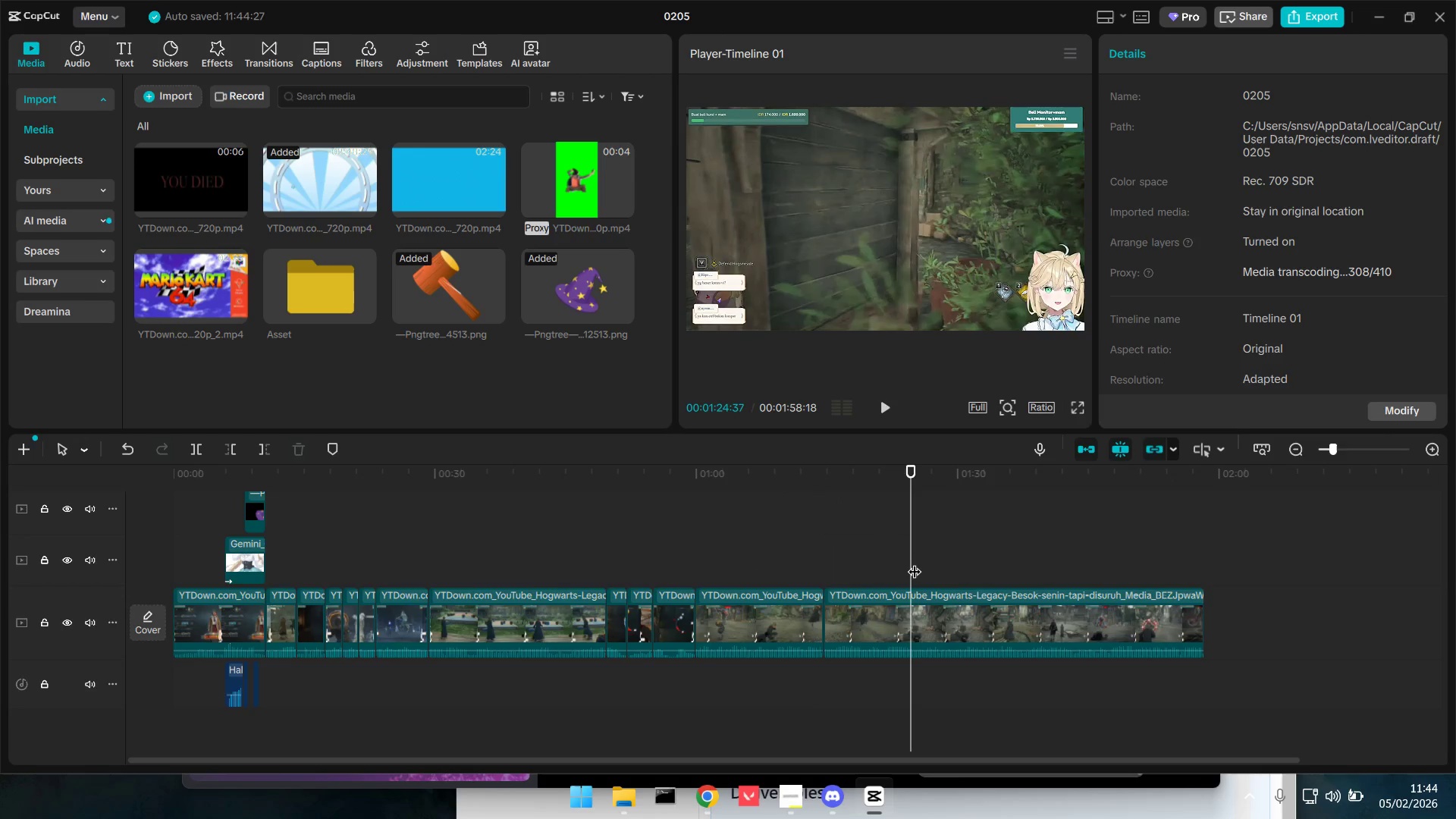 
left_click_drag(start_coordinate=[915, 562], to_coordinate=[1004, 548])
 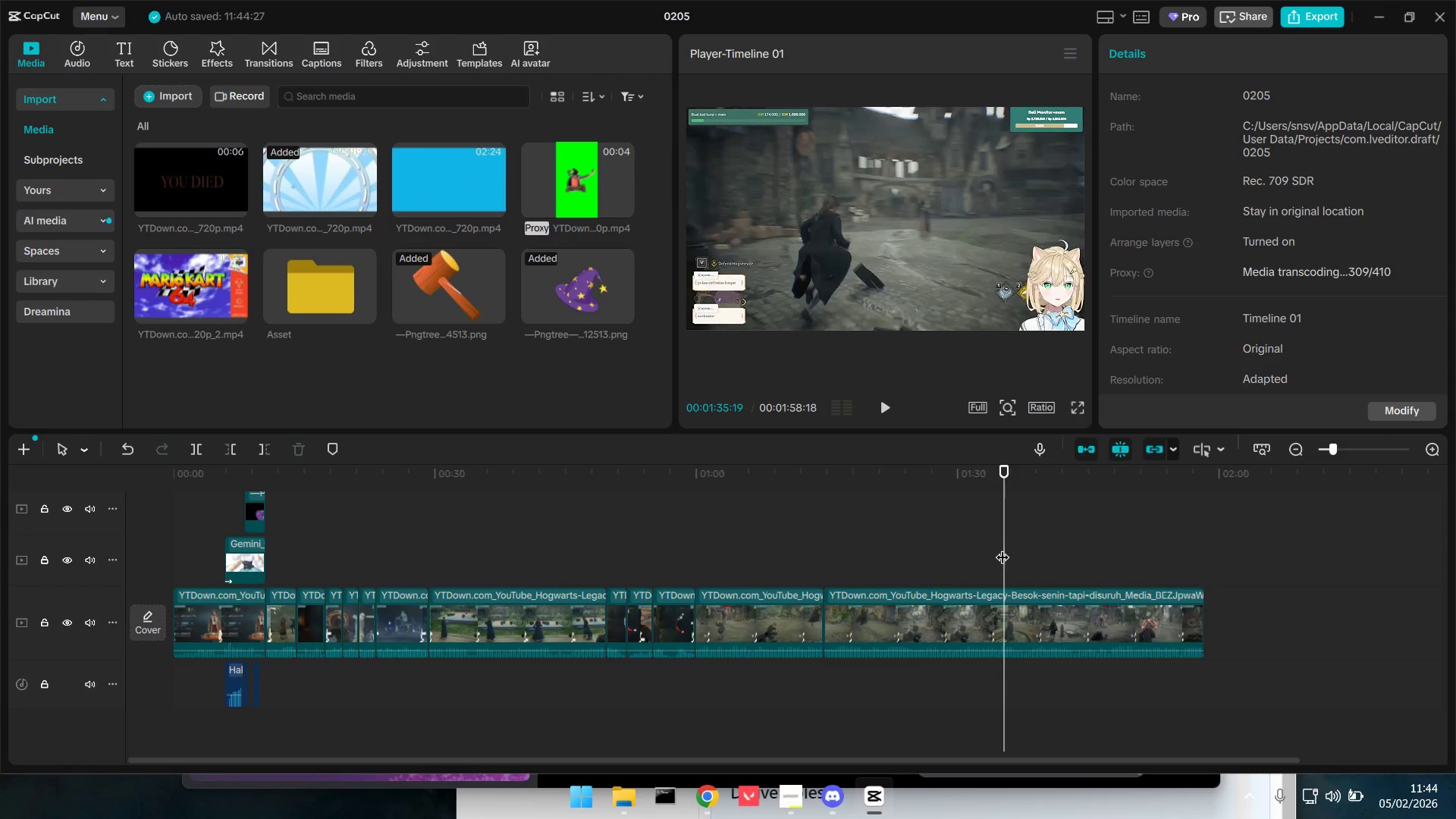 
key(Q)
 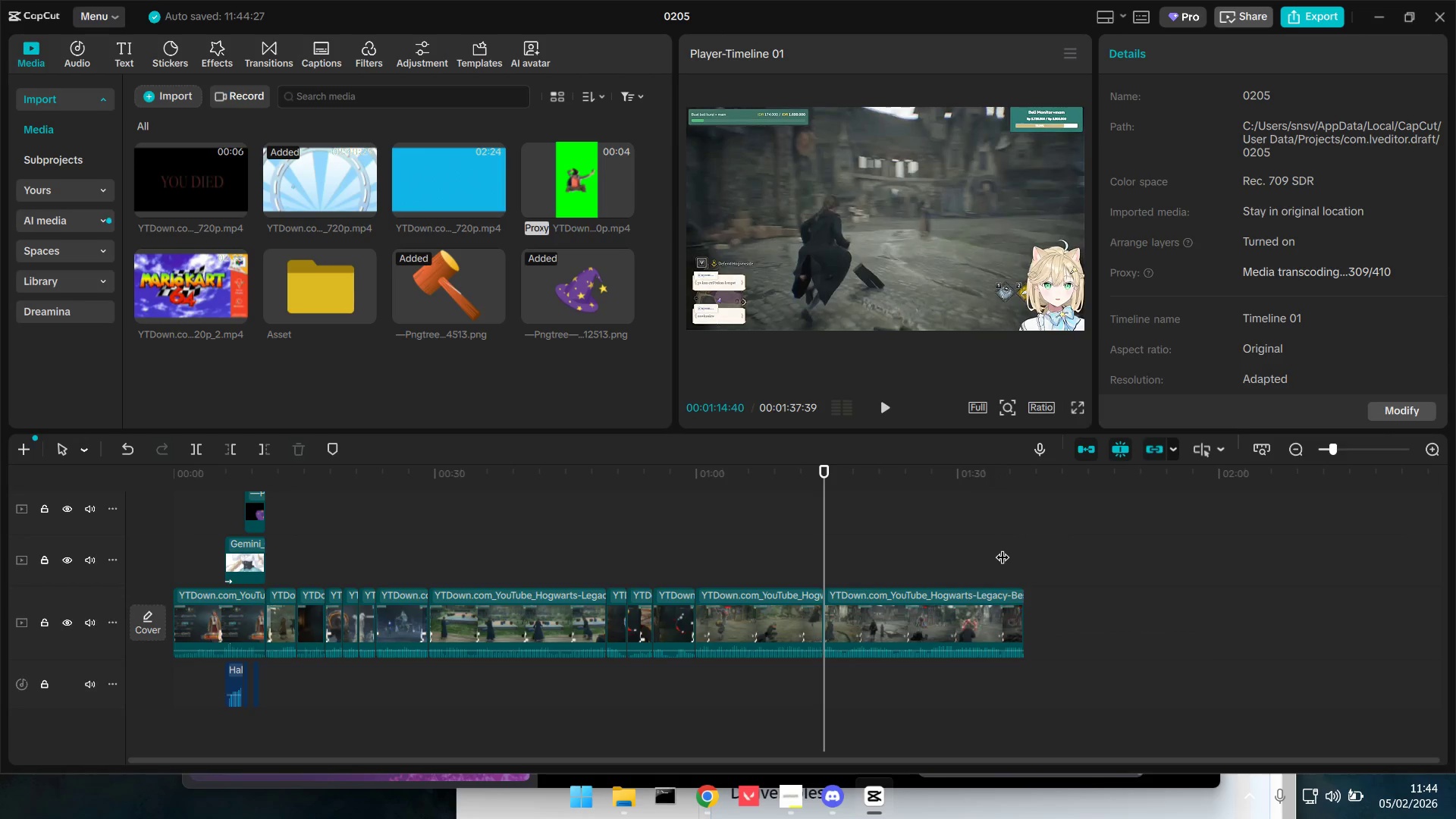 
key(Space)
 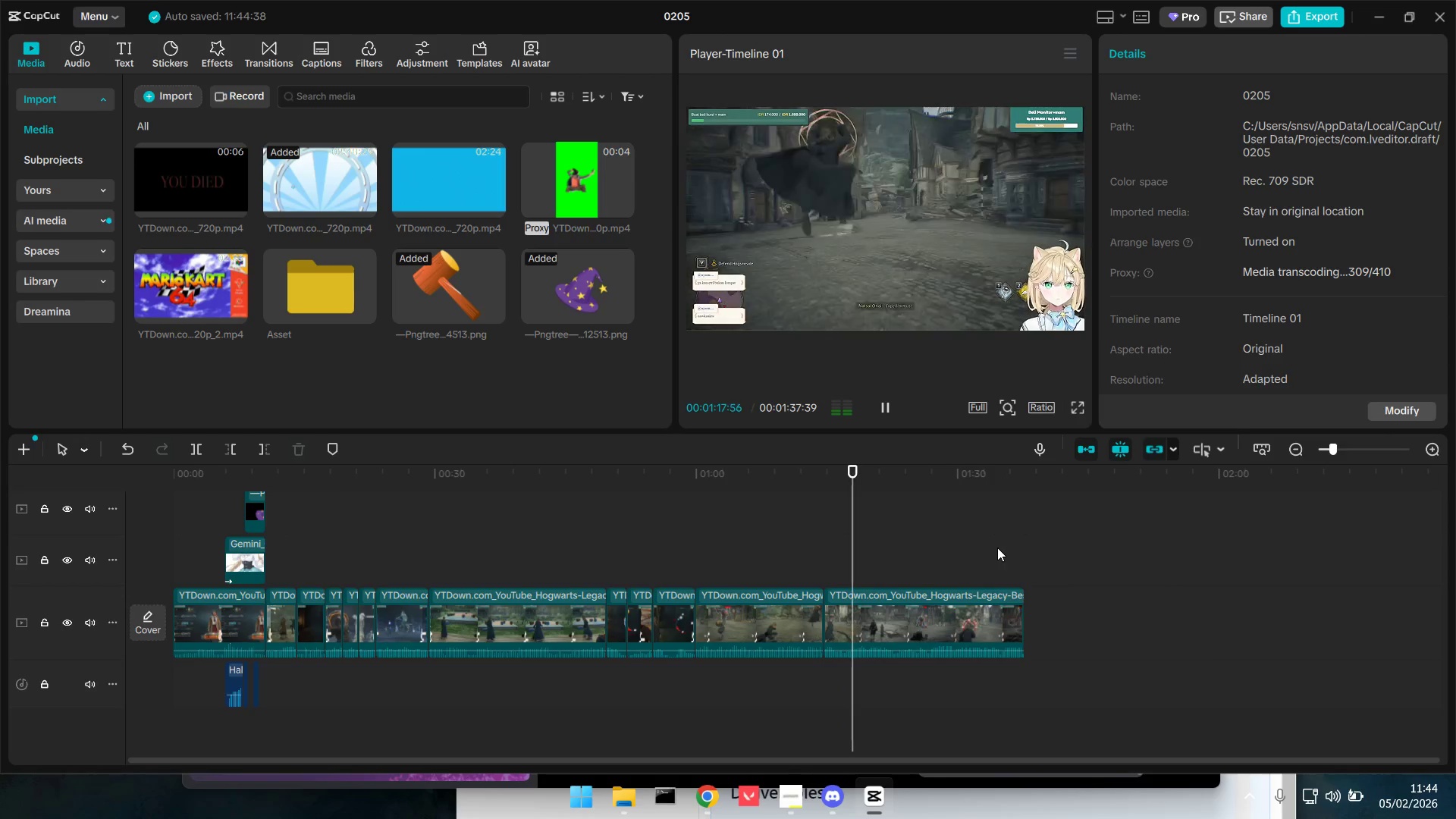 
wait(8.12)
 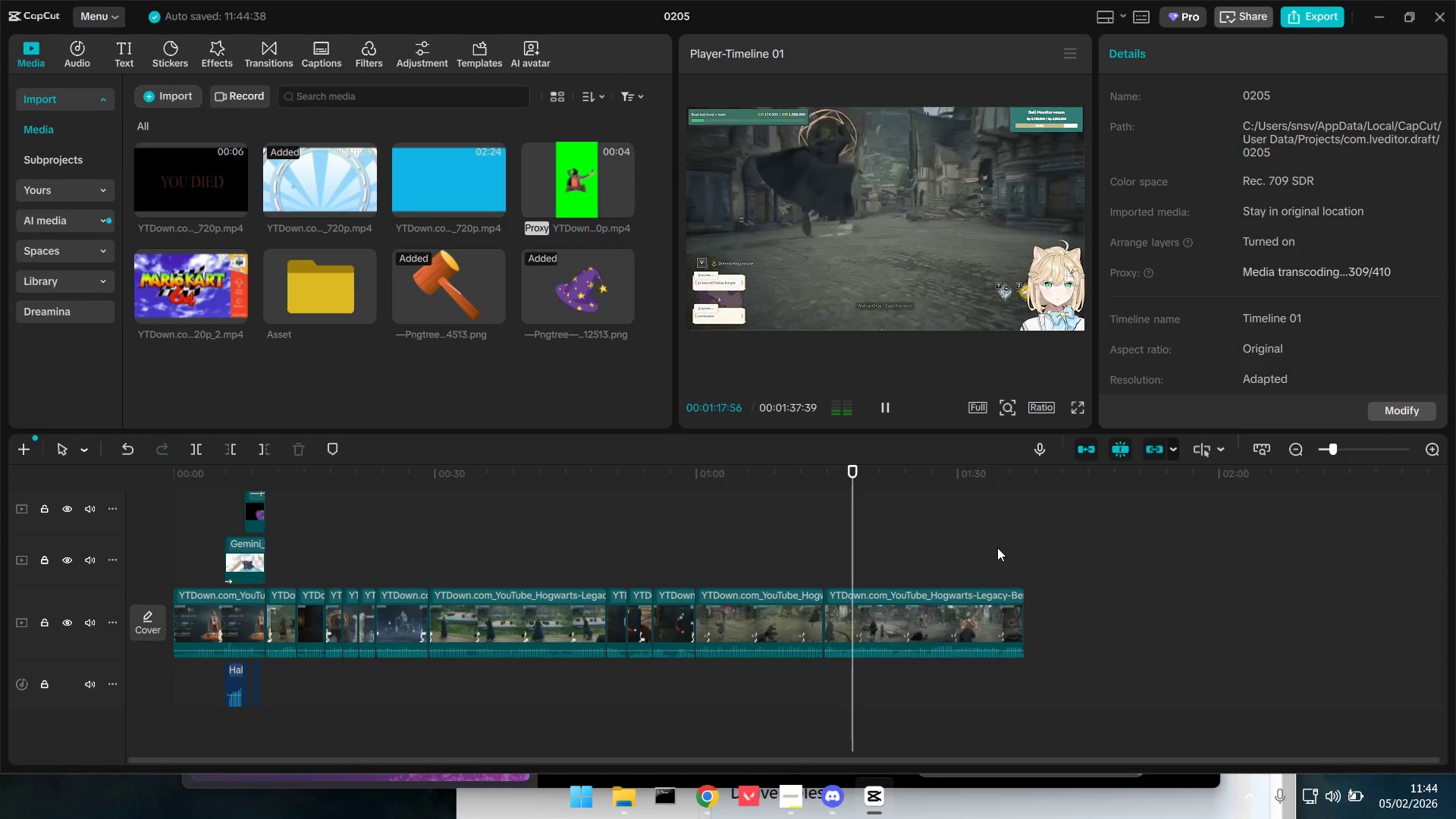 
key(Space)
 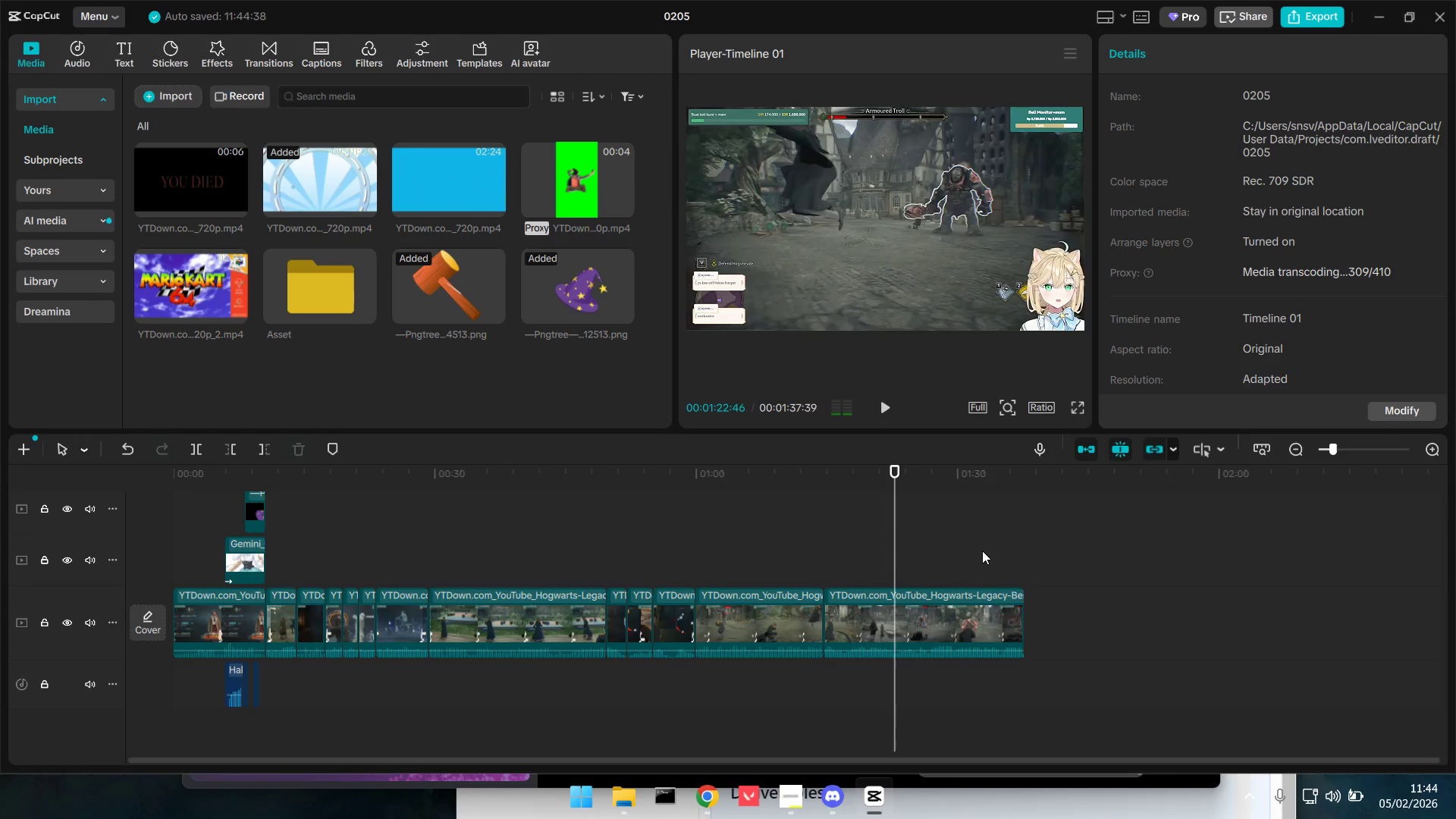 
key(Space)
 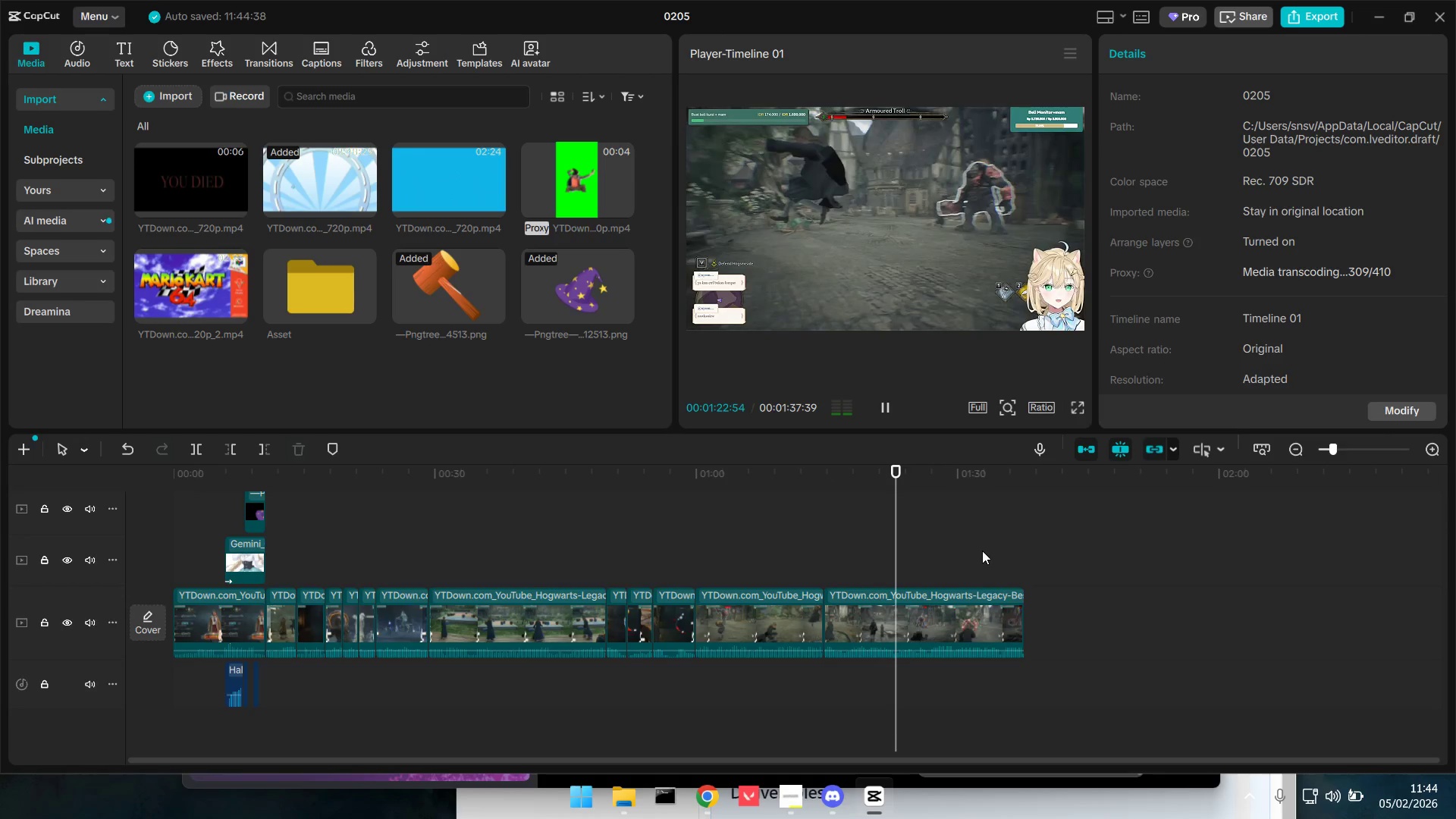 
key(Space)
 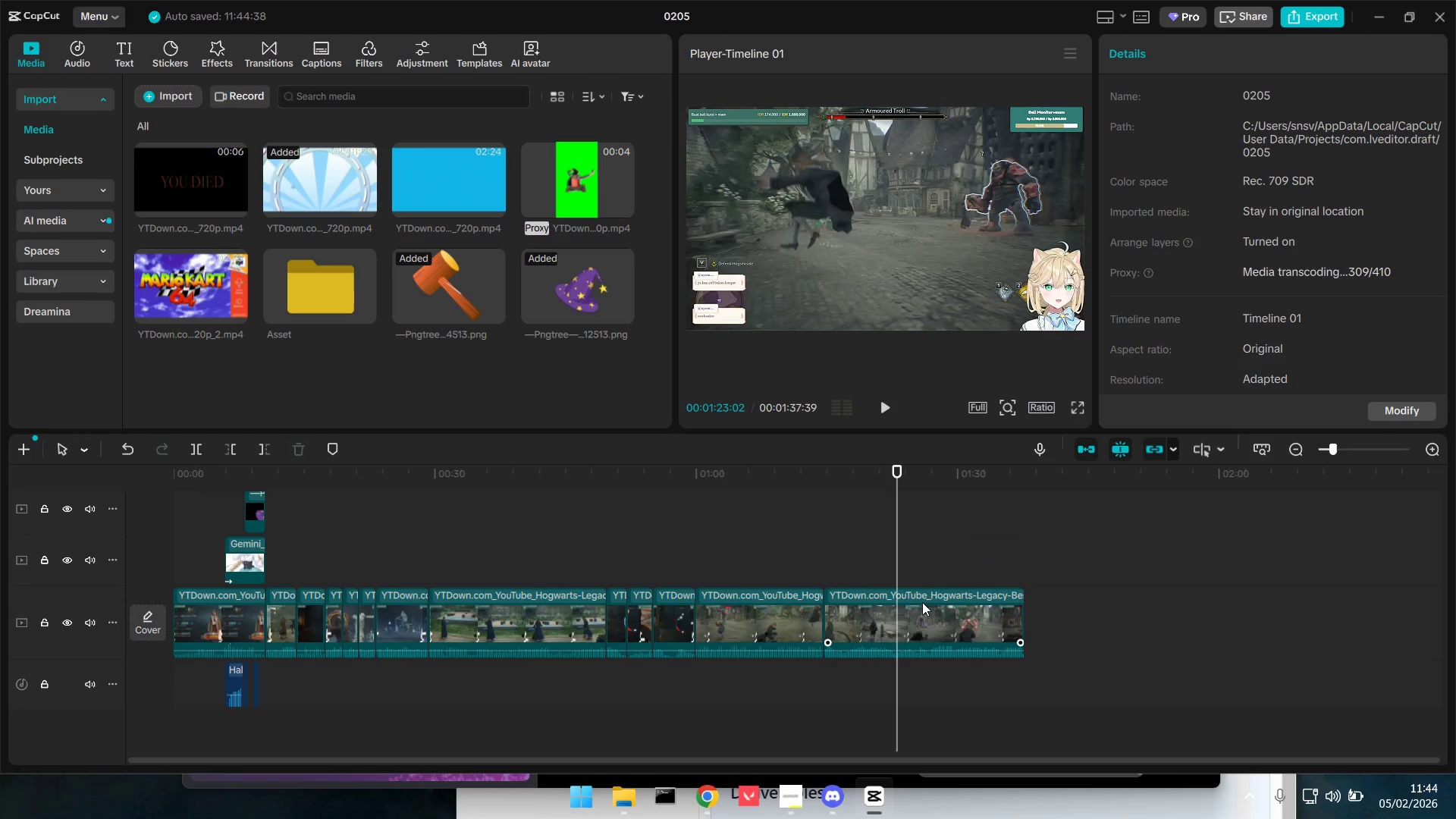 
left_click([910, 608])
 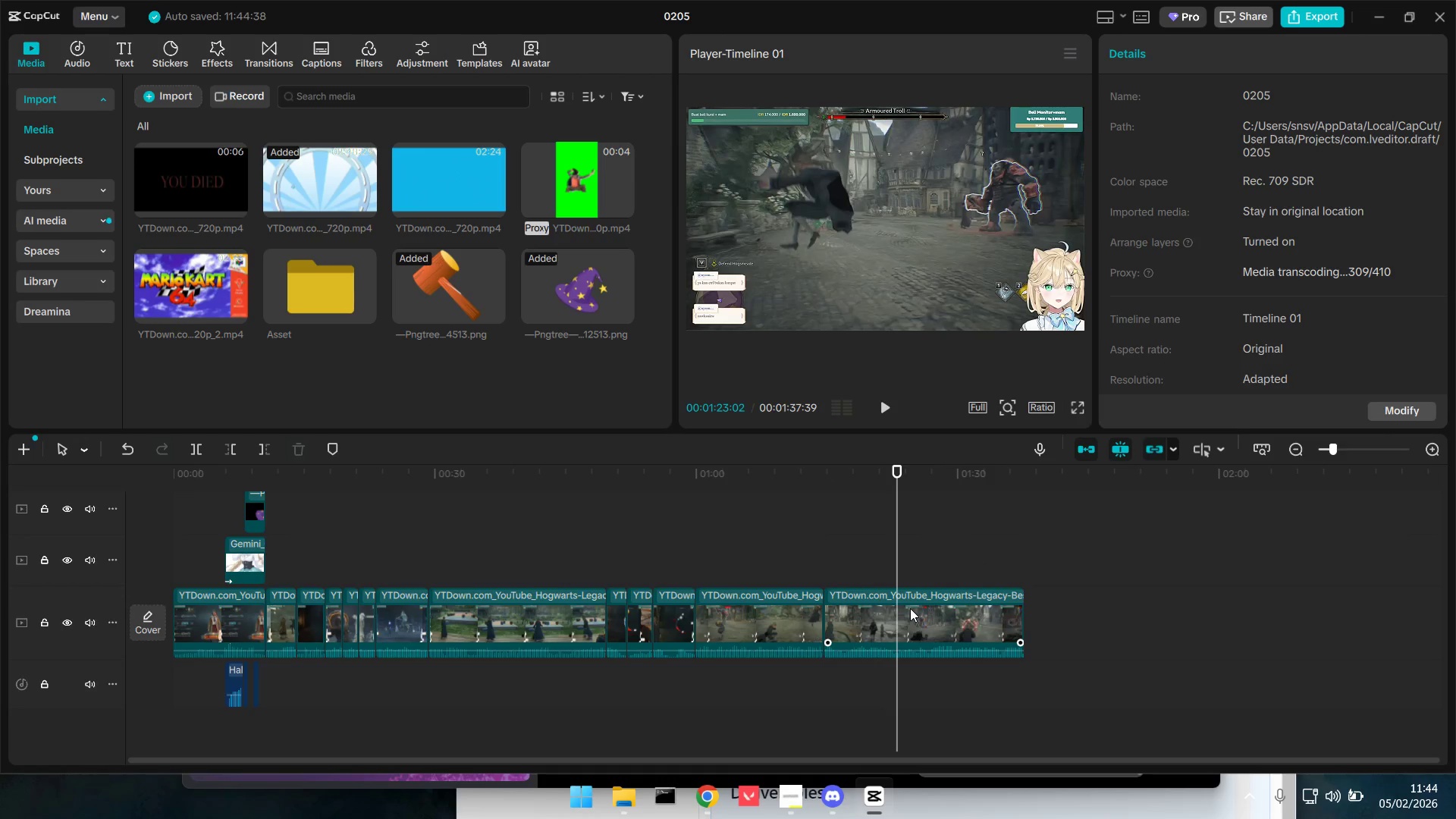 
key(Q)
 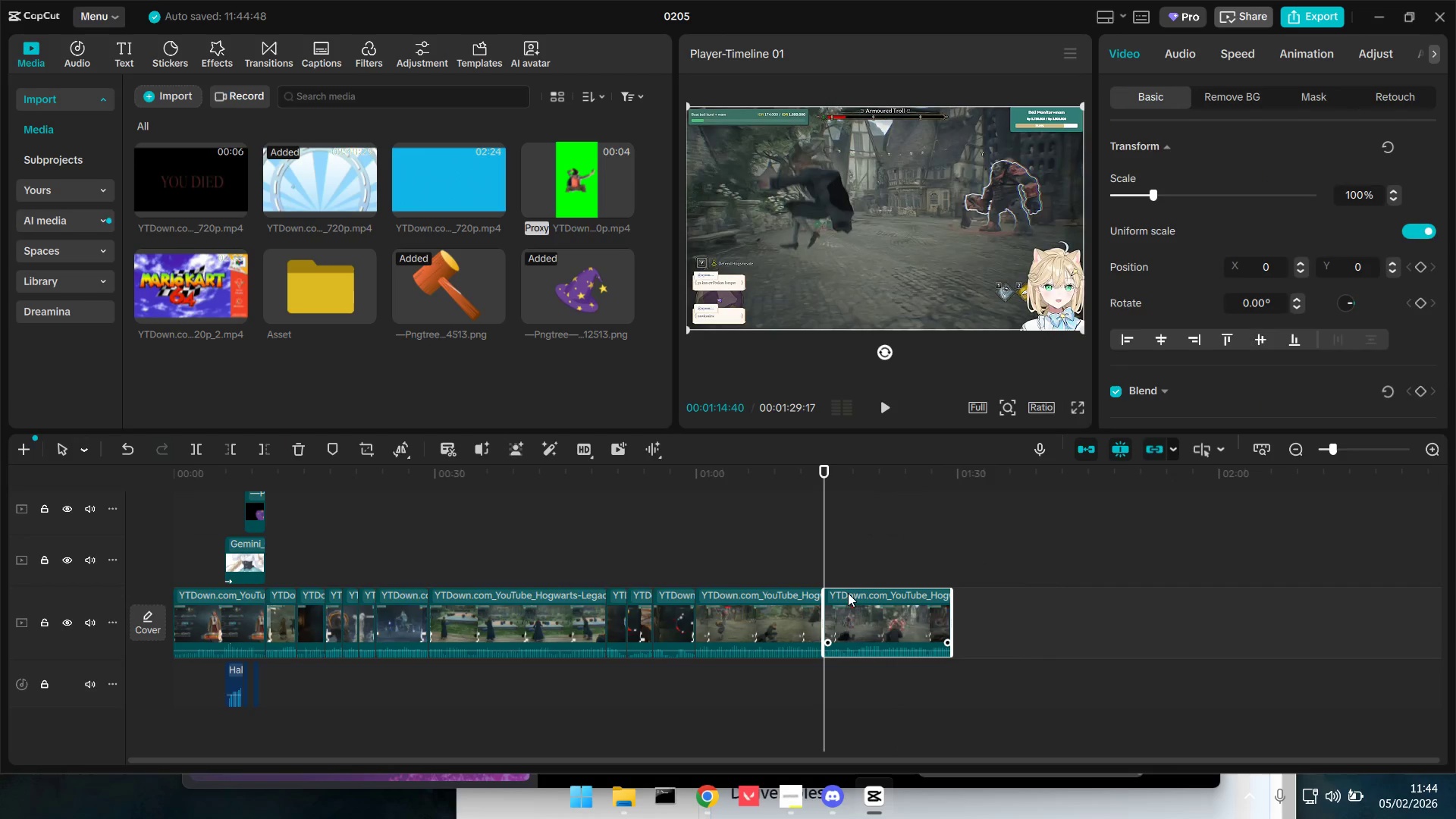 
key(Space)
 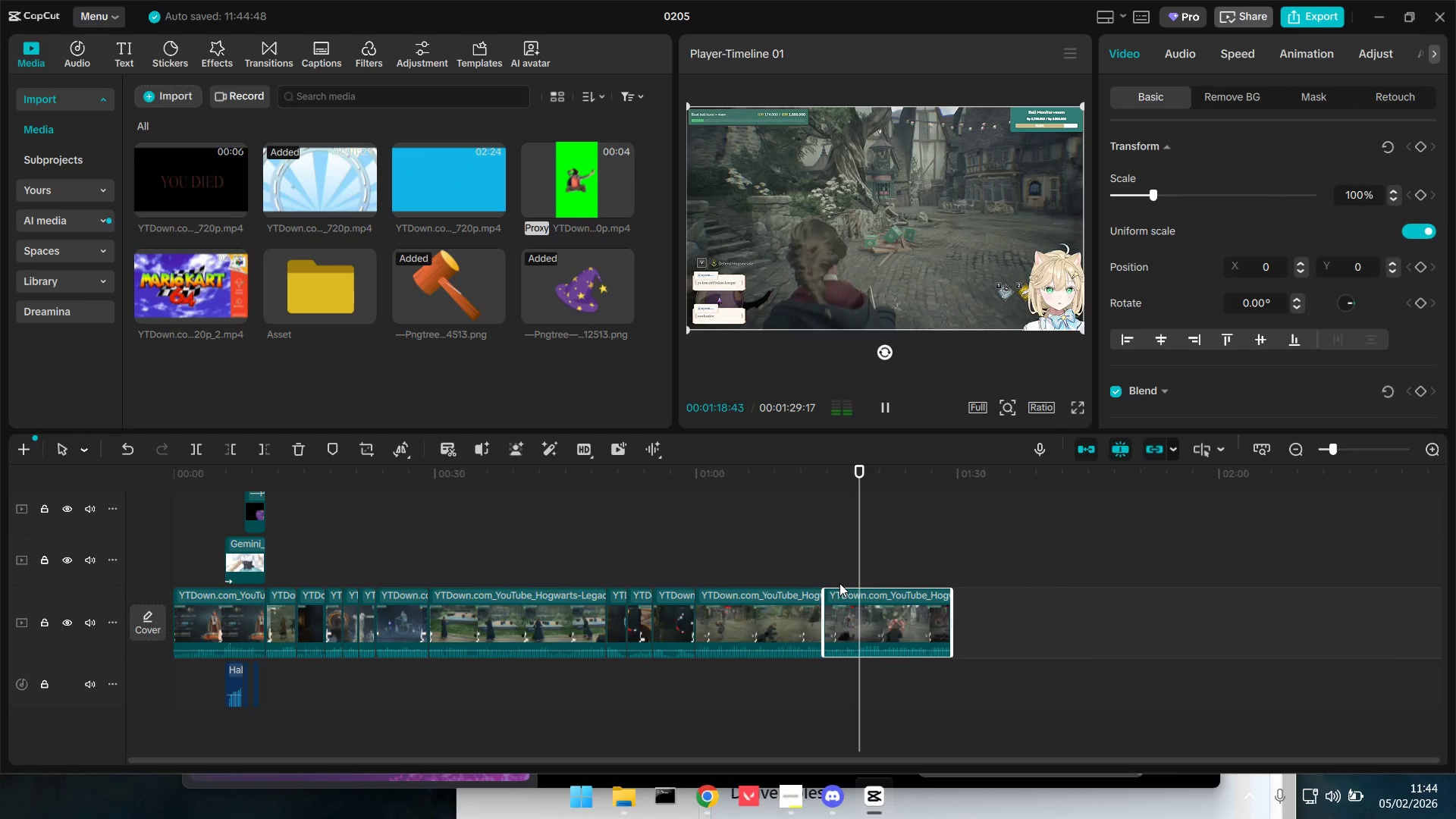 
wait(8.94)
 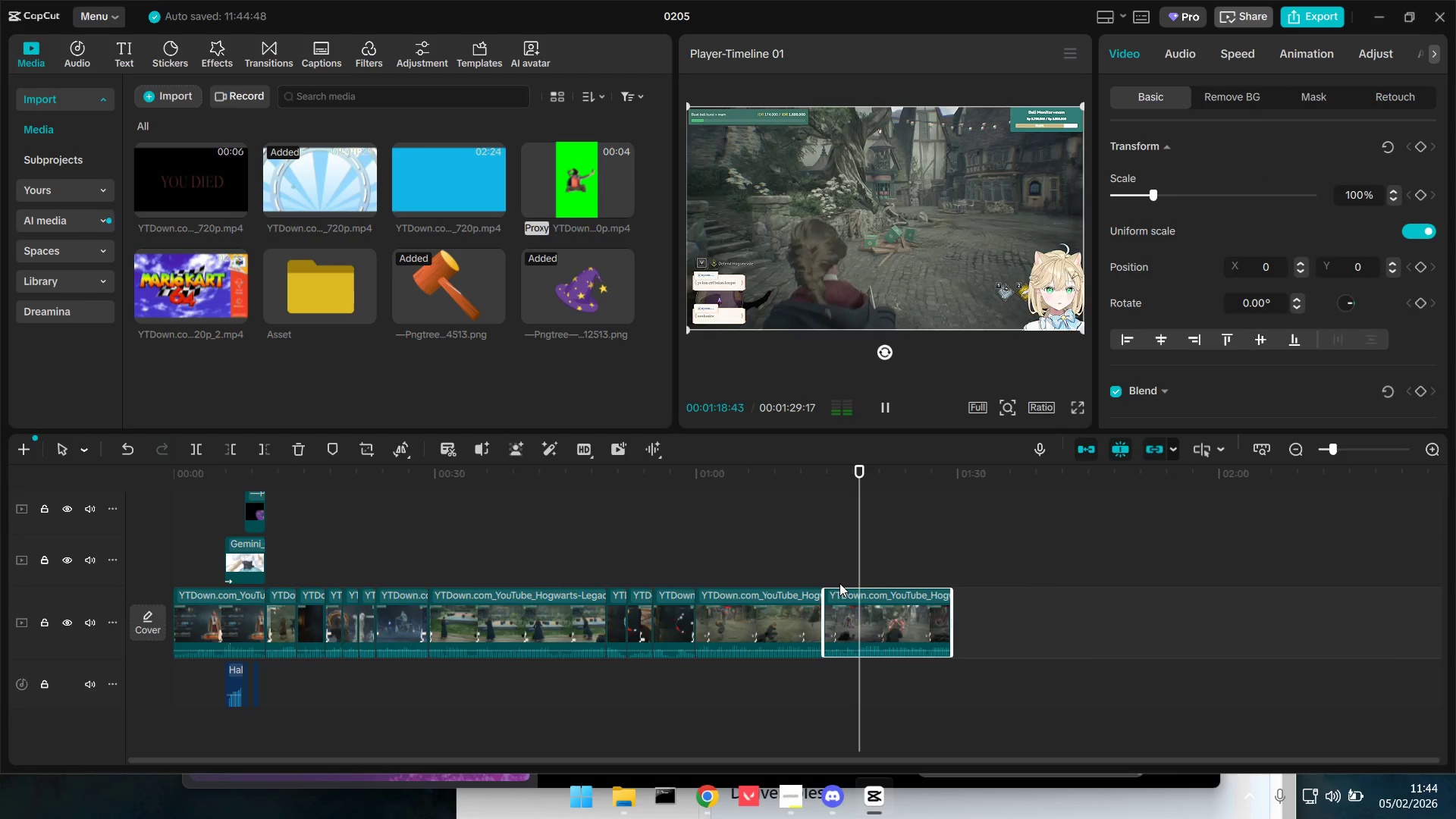 
key(Space)
 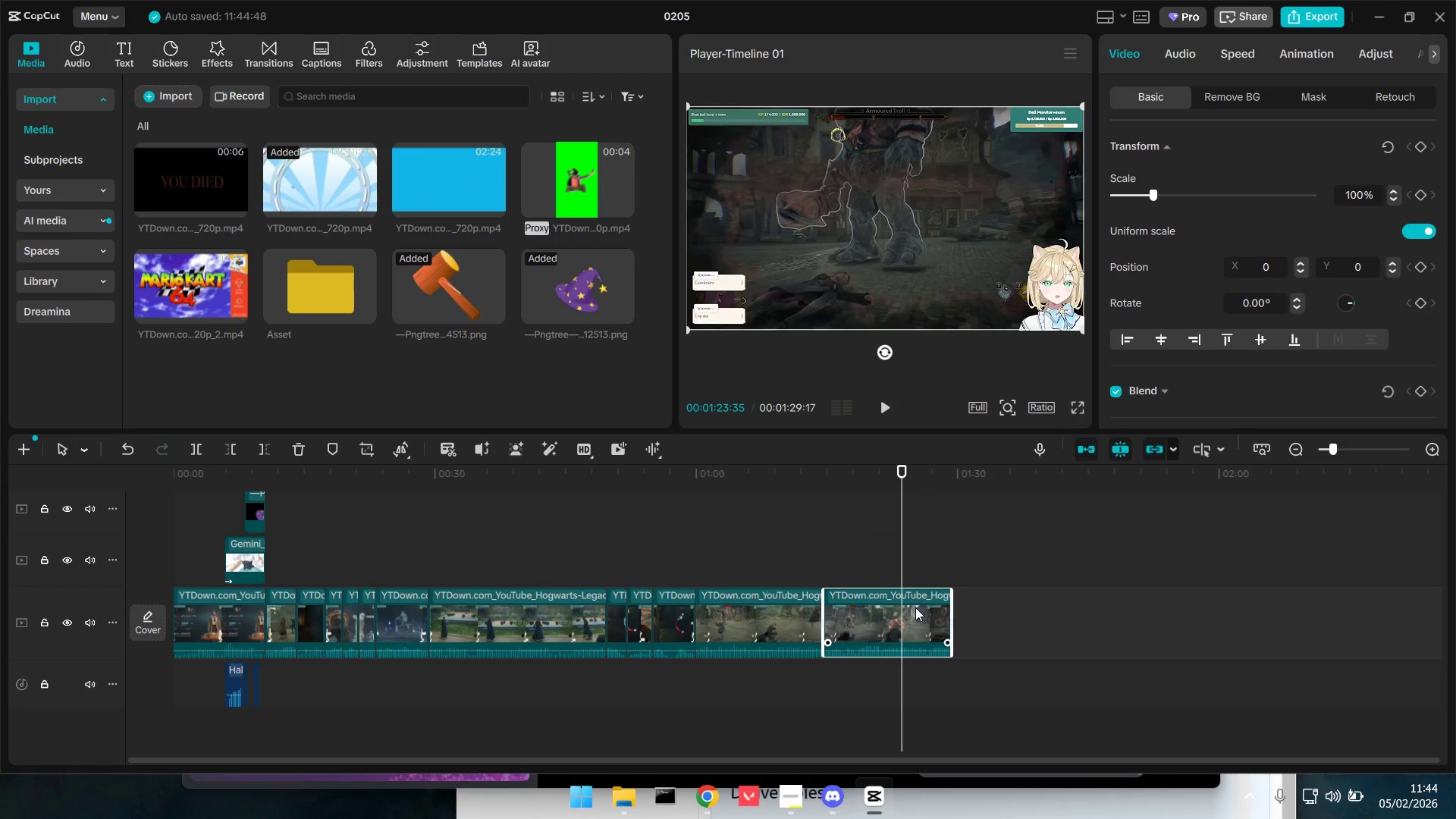 
left_click([899, 598])
 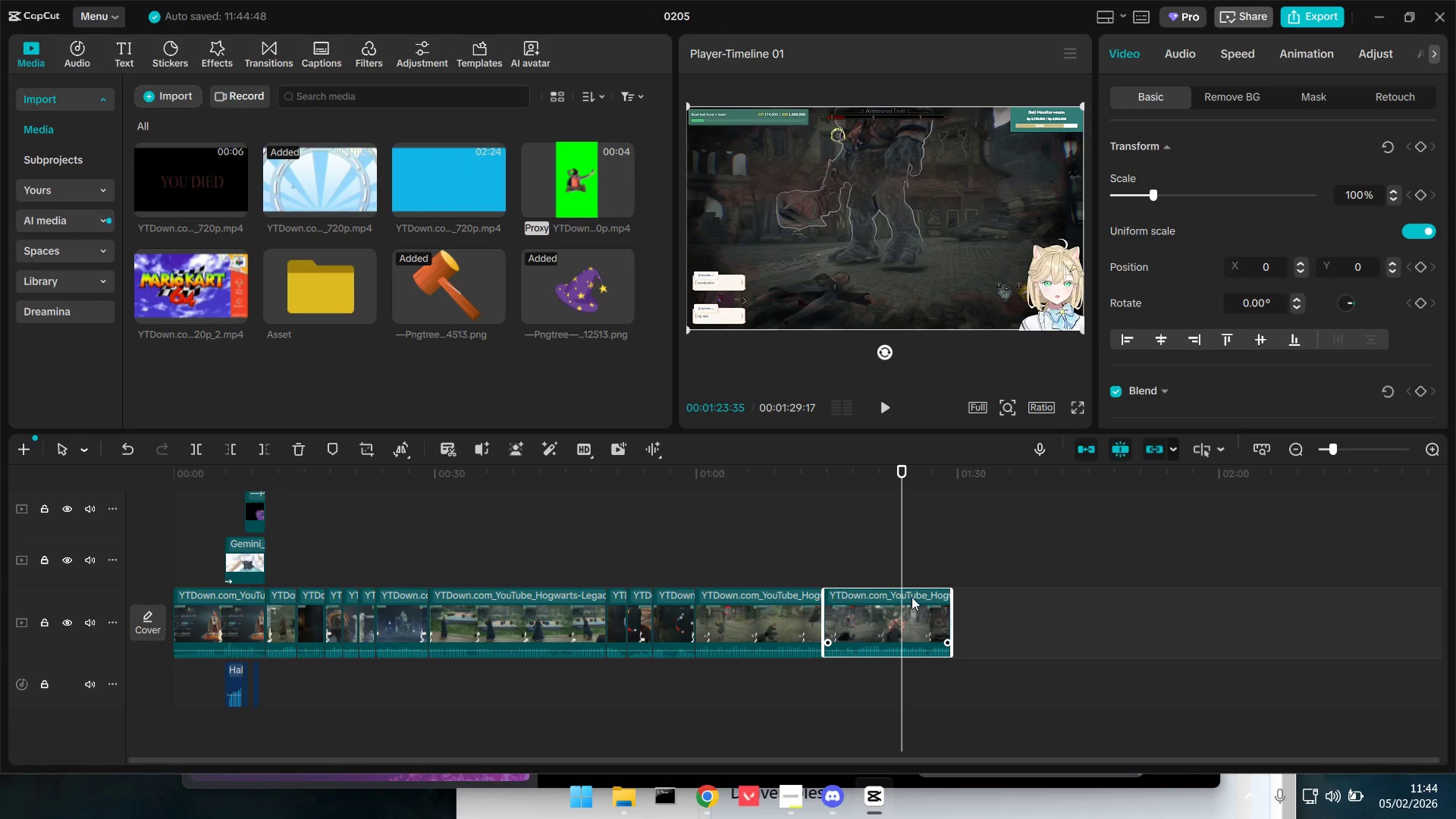 
key(Space)
 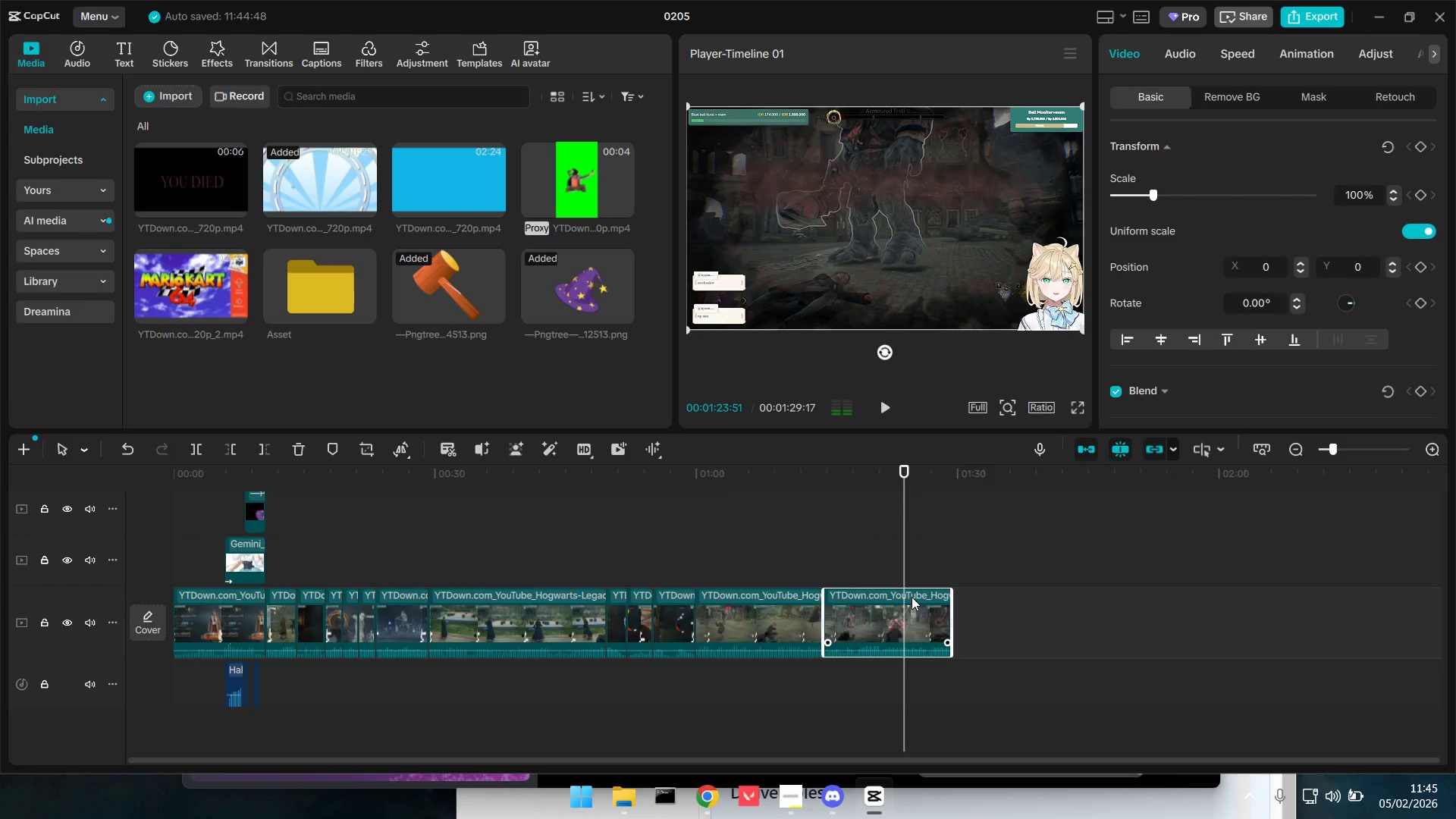 
key(Space)
 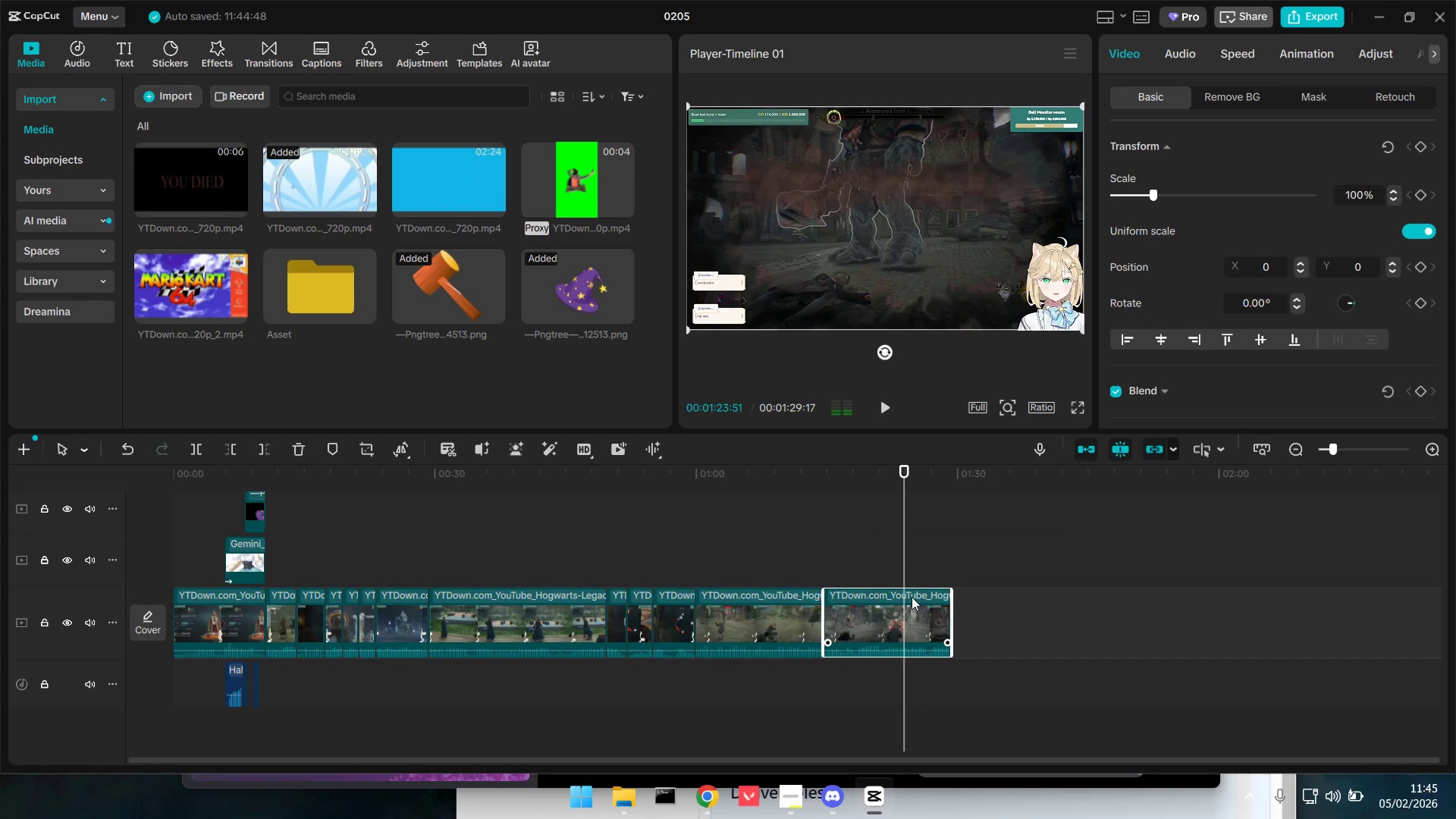 
key(Space)
 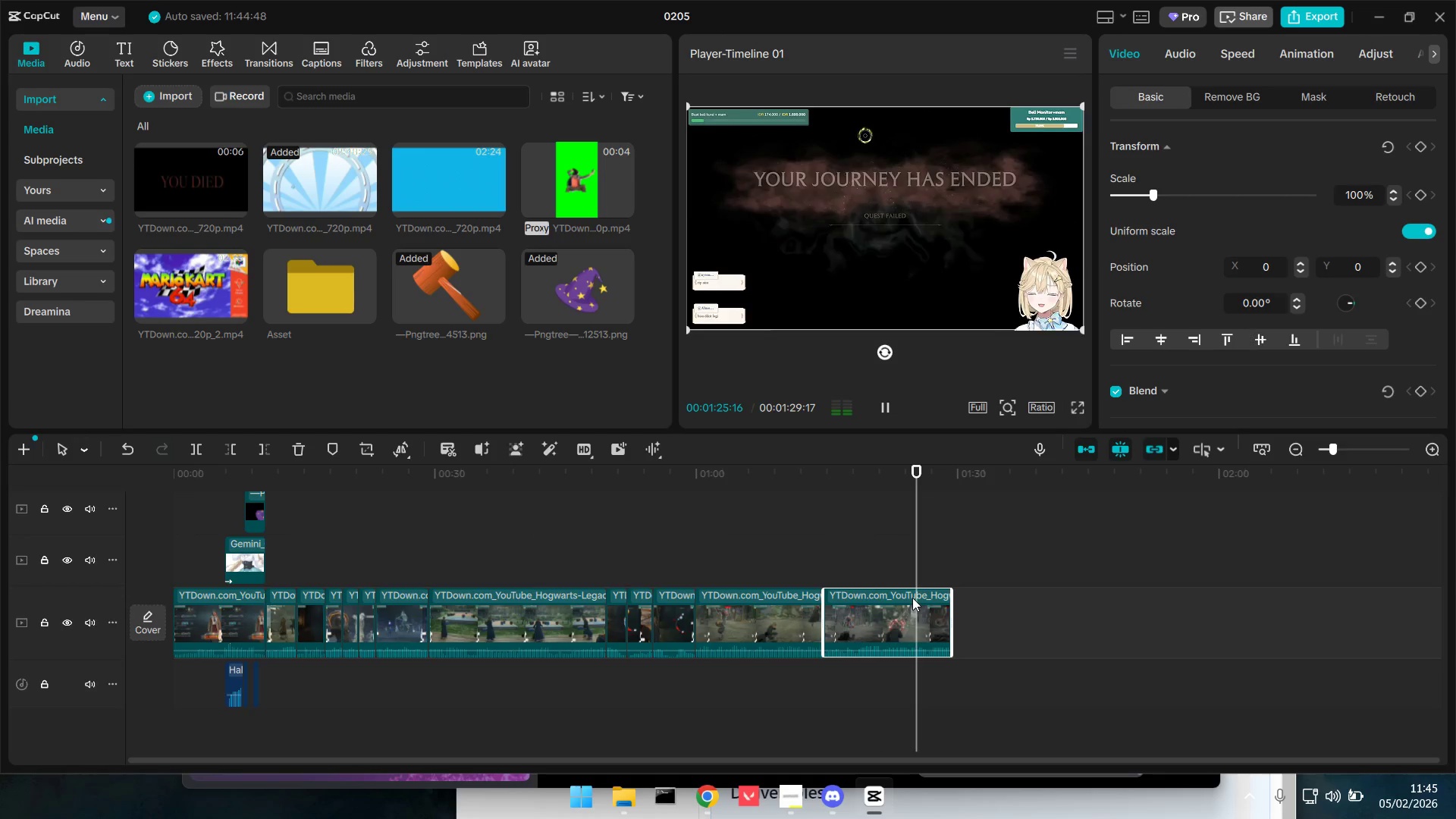 
key(Space)
 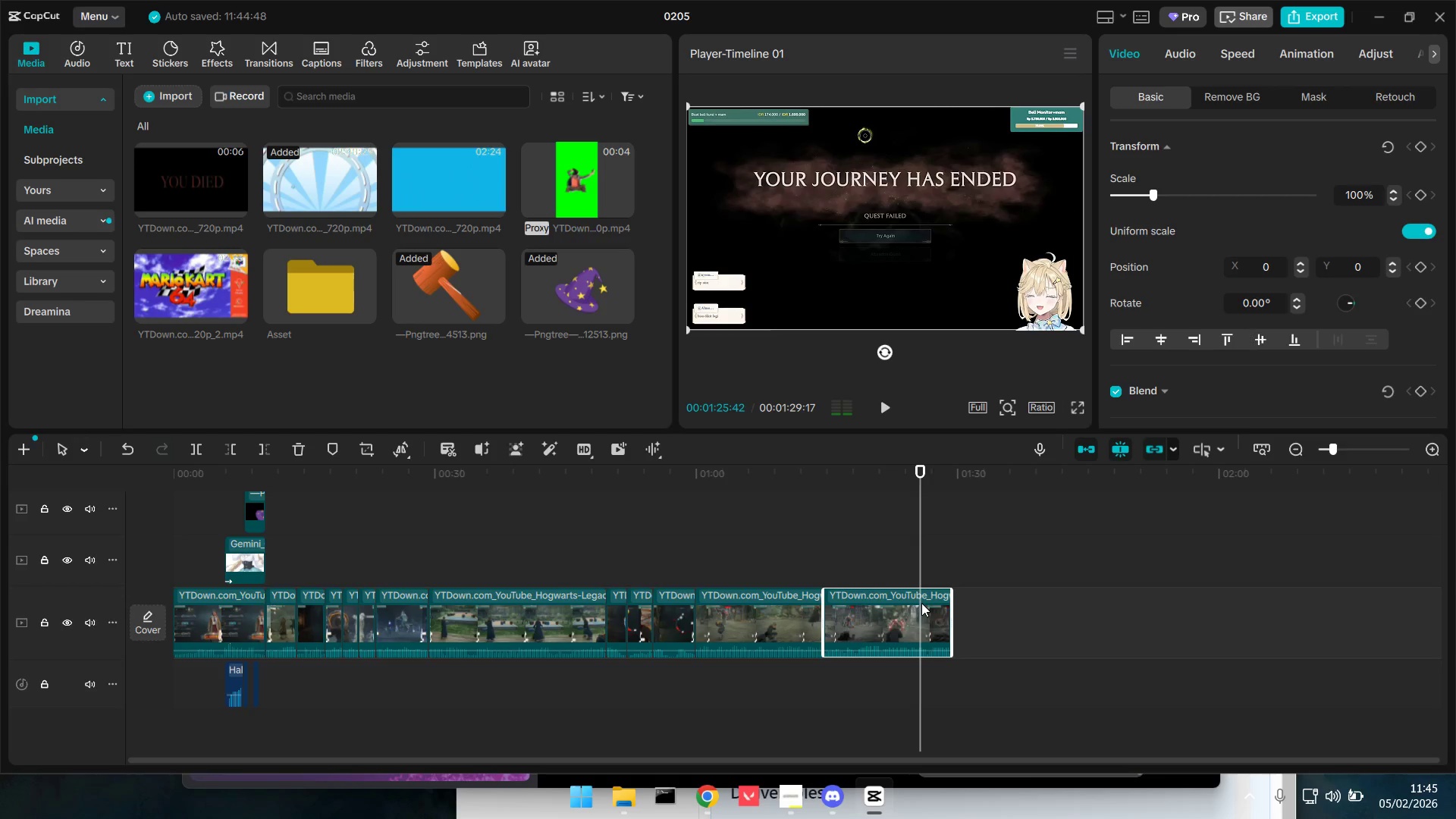 
key(W)
 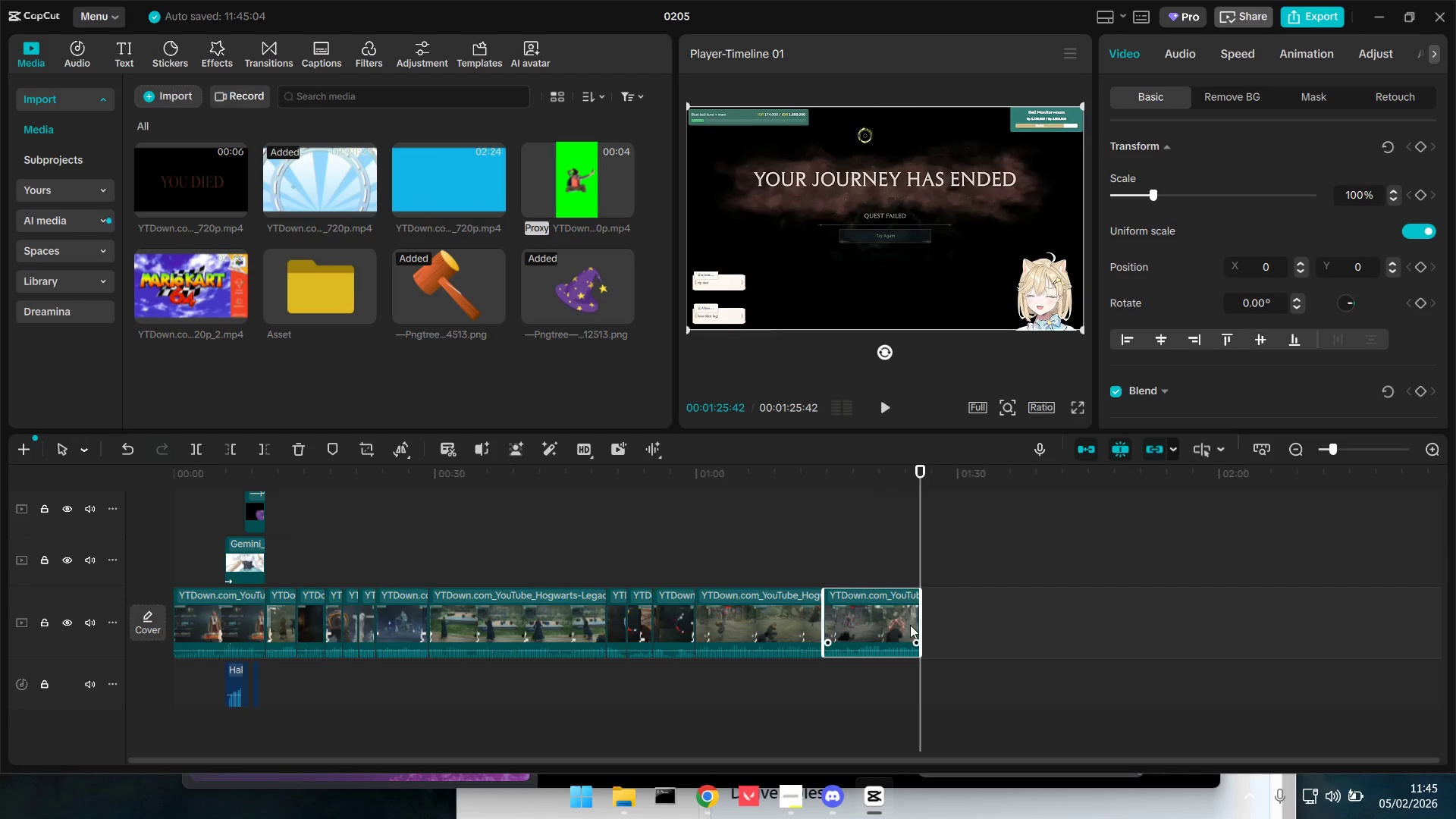 
left_click_drag(start_coordinate=[915, 642], to_coordinate=[898, 640])
 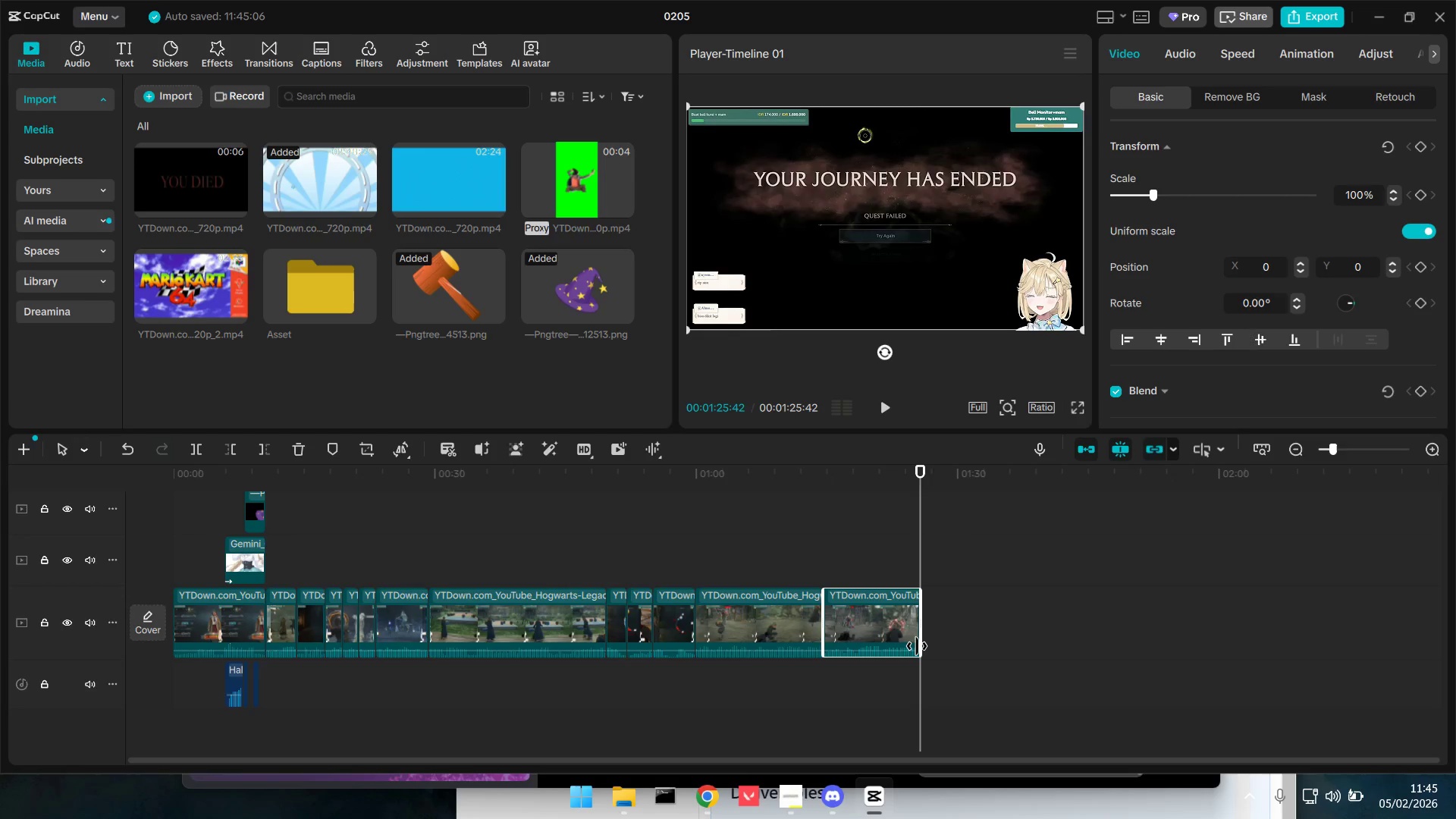 
hold_key(key=ControlLeft, duration=0.78)
scroll: coordinate [926, 665], scroll_direction: up, amount: 10.0
 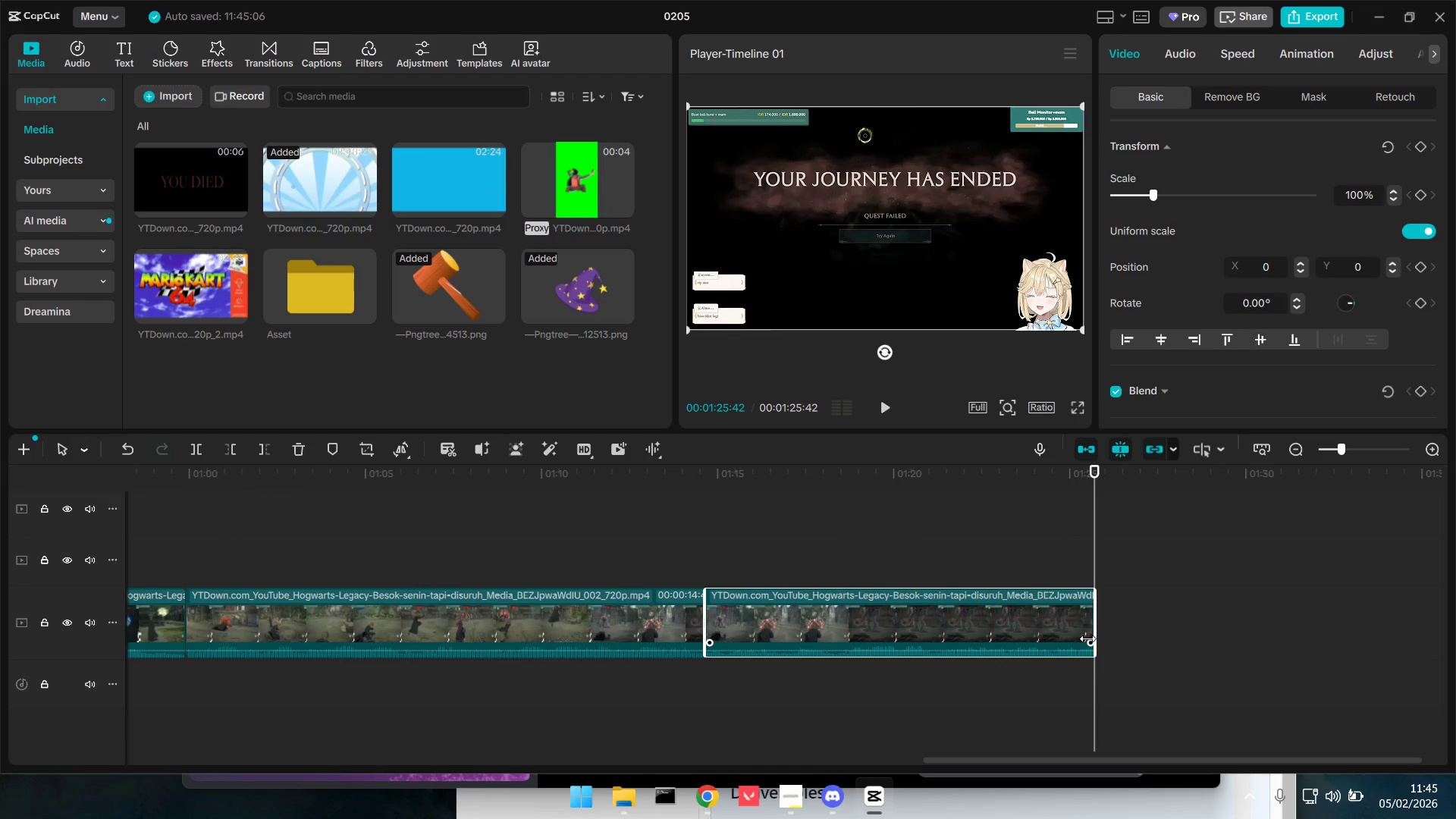 
left_click_drag(start_coordinate=[1087, 642], to_coordinate=[1040, 640])
 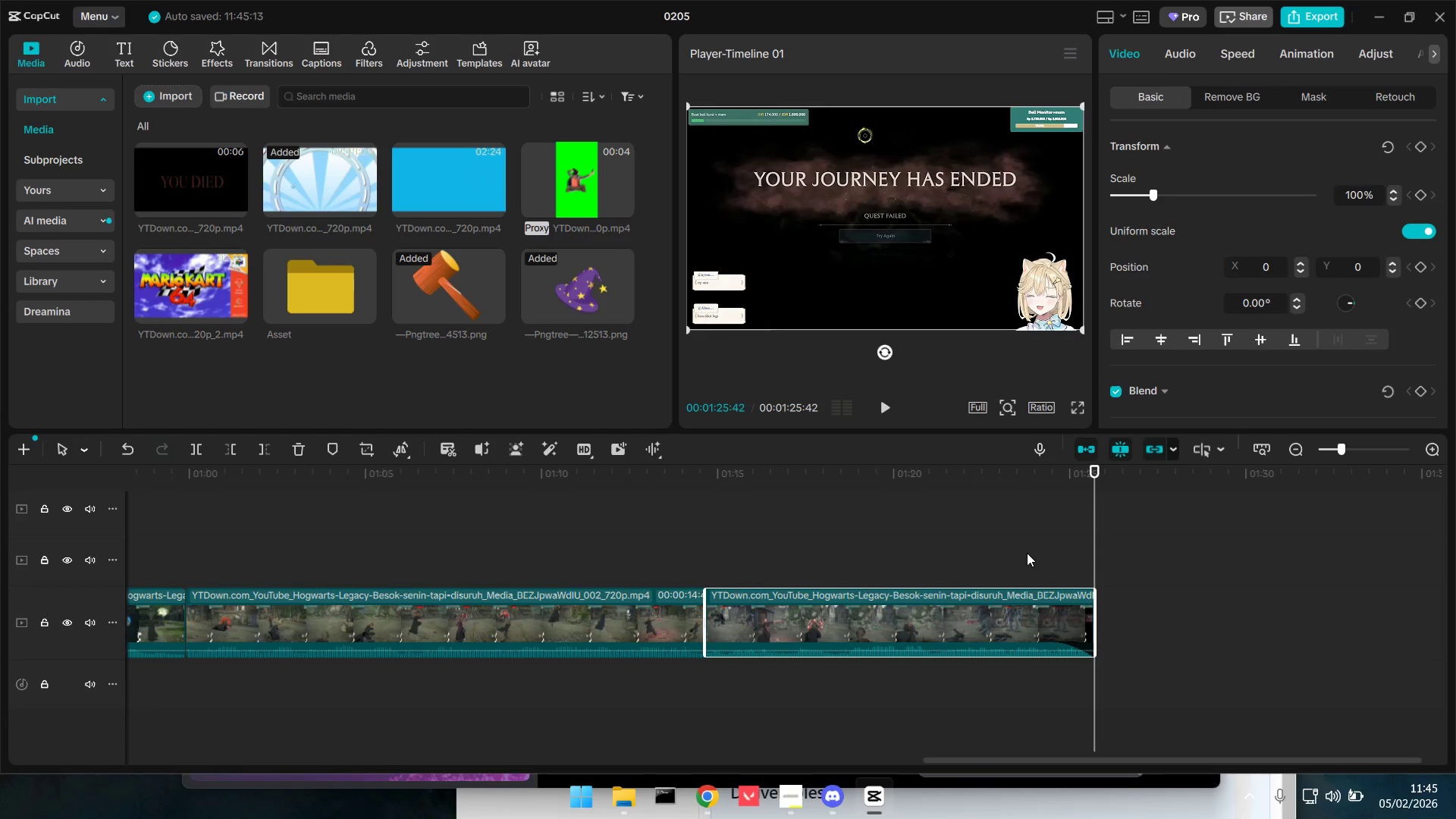 
left_click([1017, 552])
 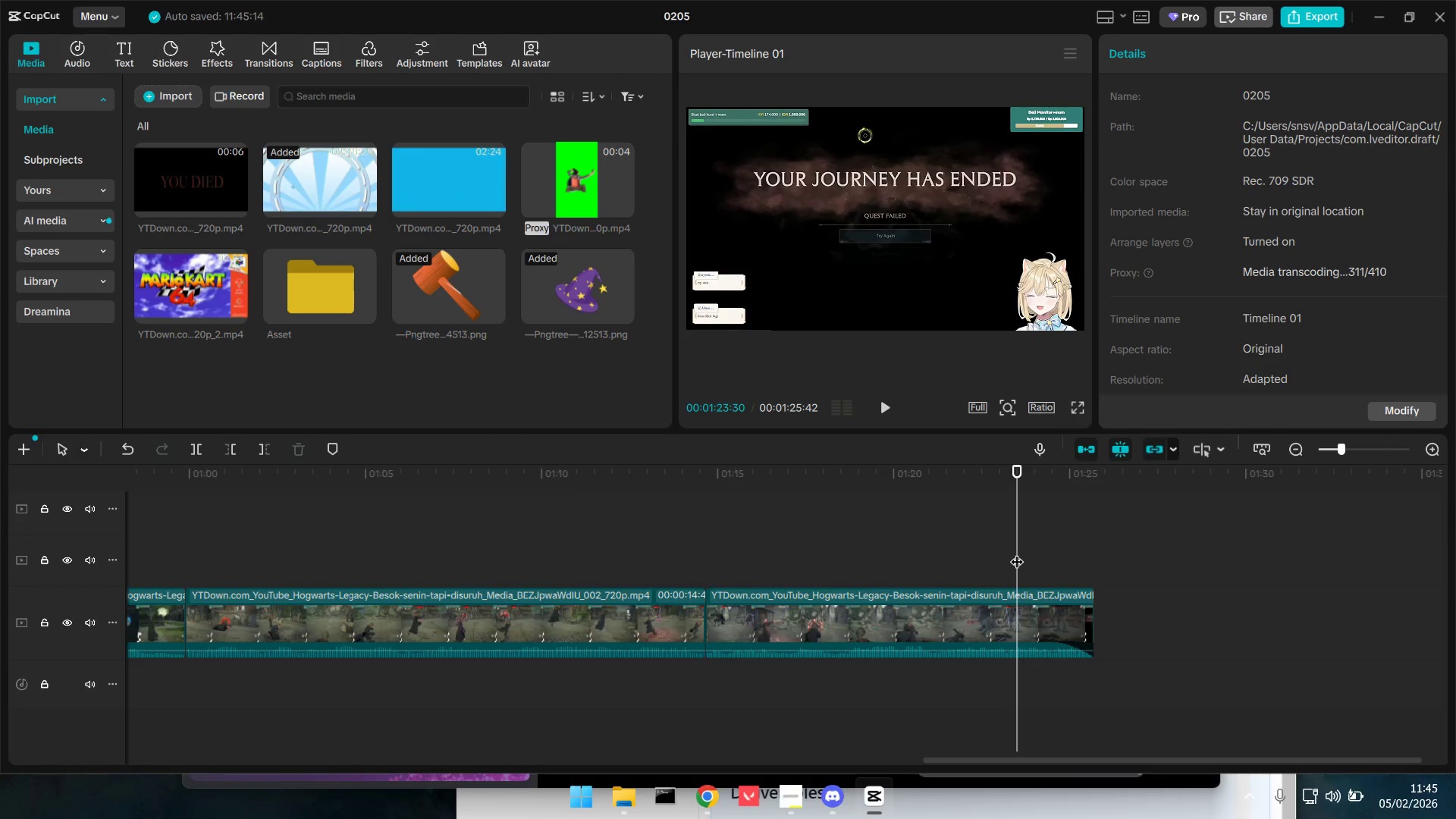 
key(Space)
 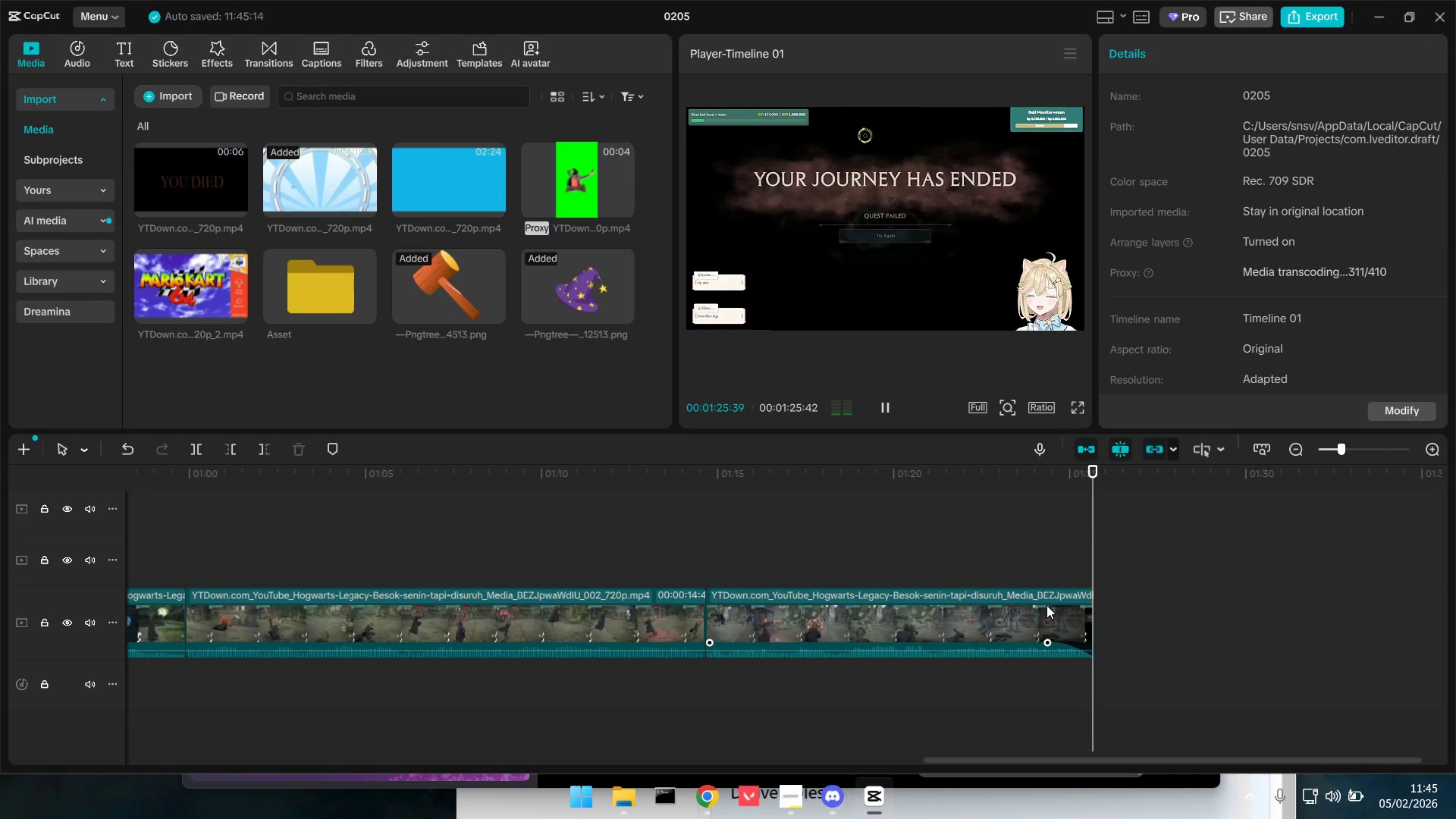 
left_click([1046, 605])
 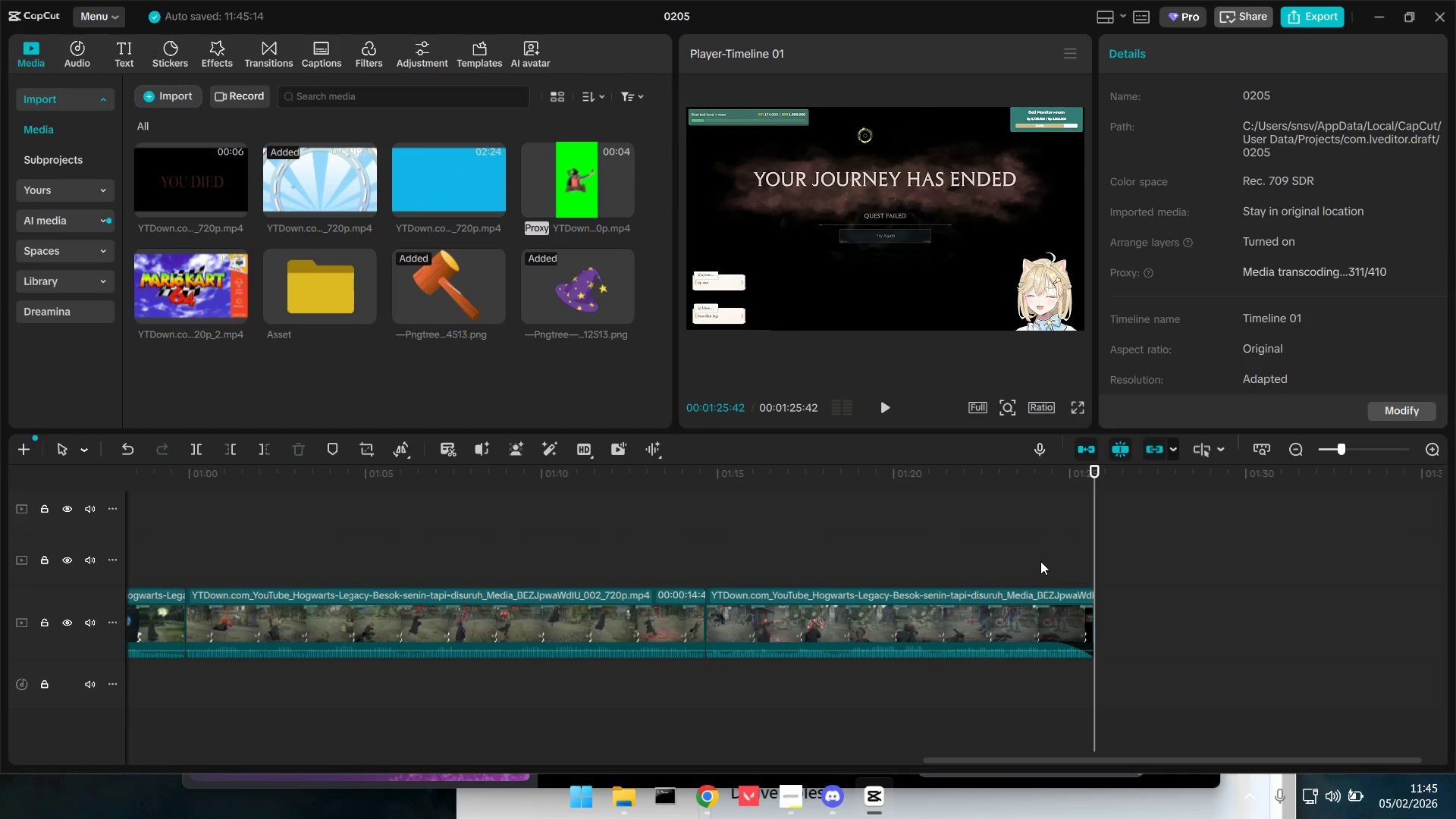 
double_click([1040, 561])
 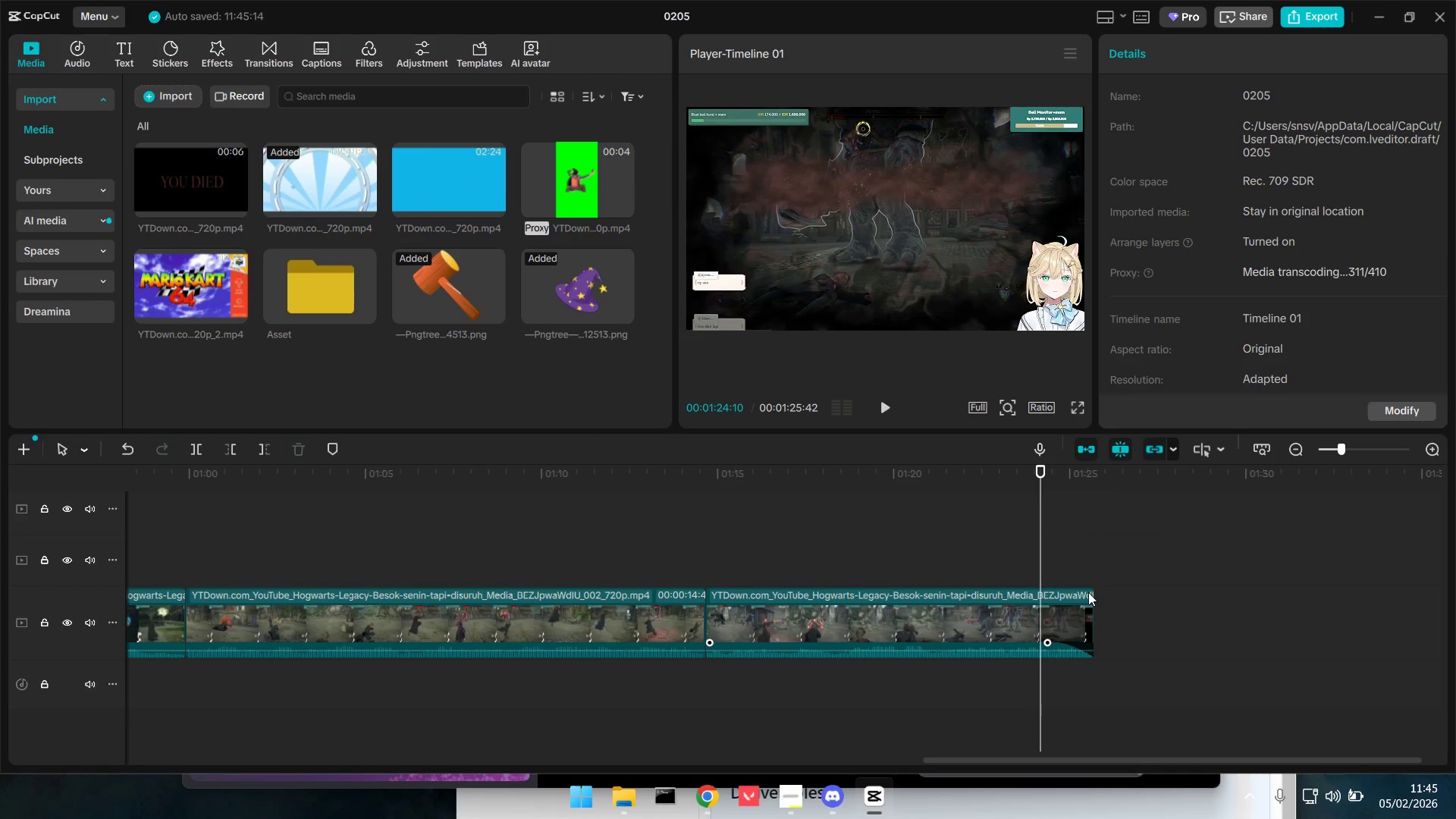 
triple_click([1075, 626])
 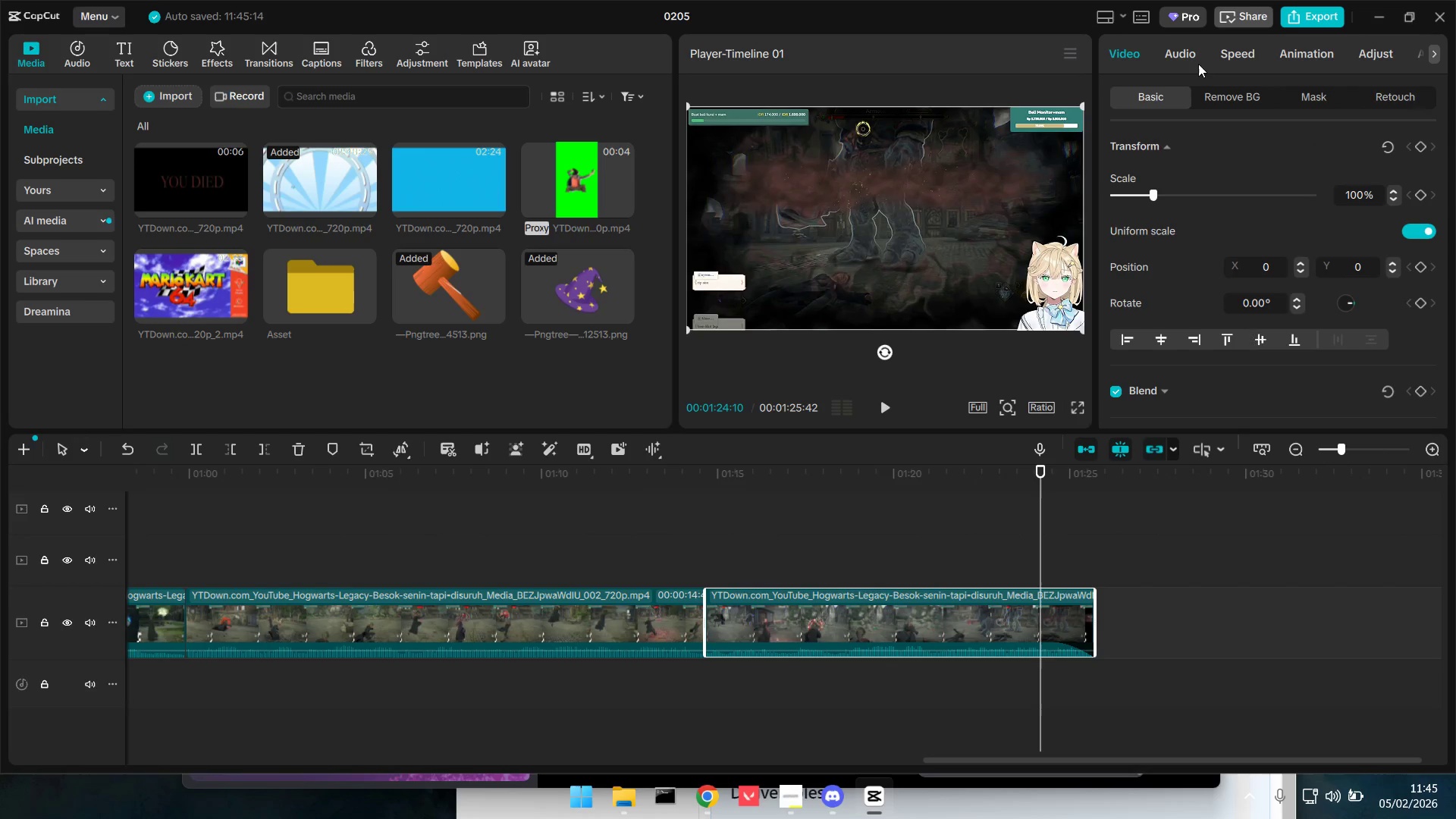 
left_click([1184, 55])
 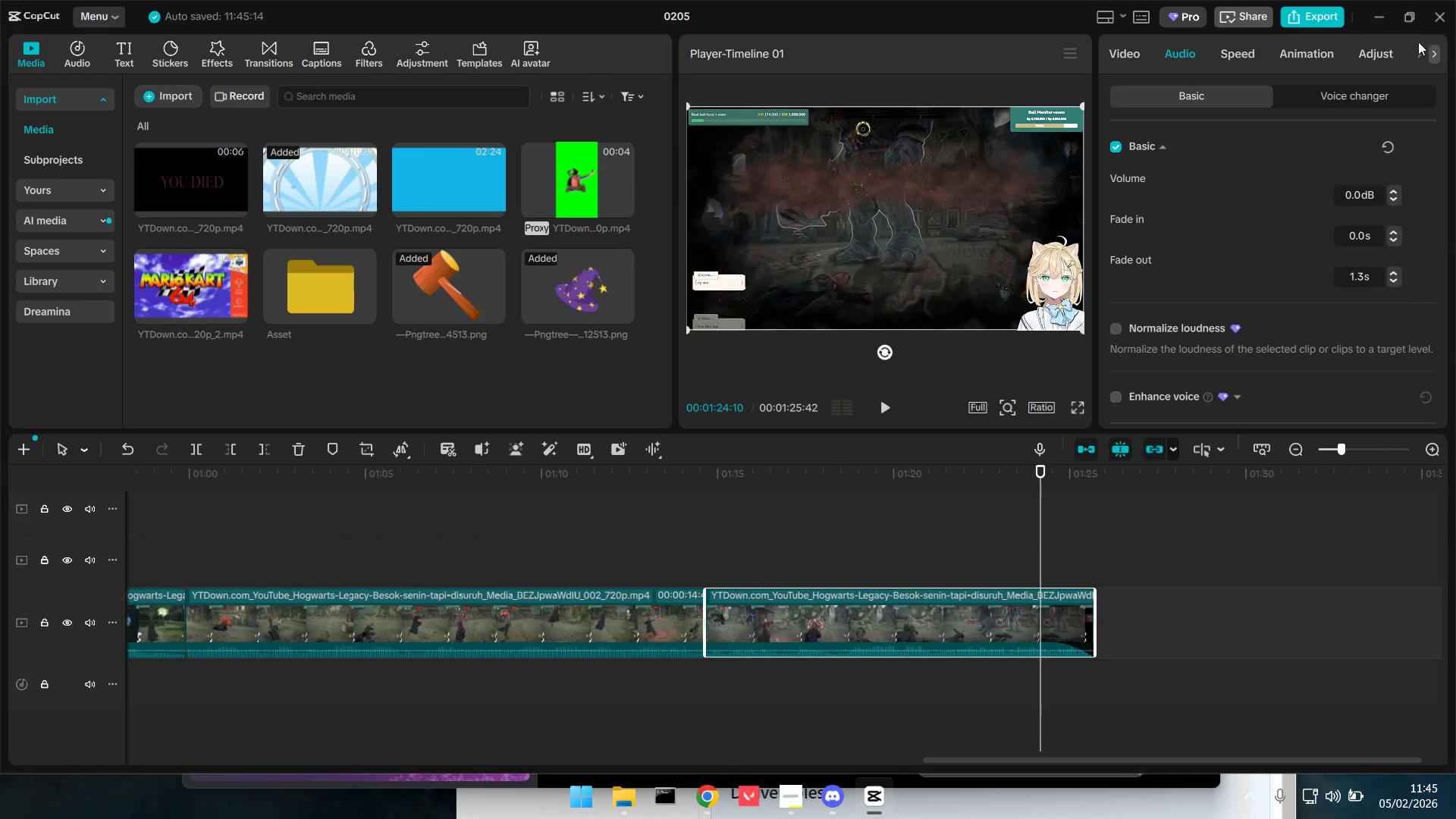 
left_click([1292, 50])
 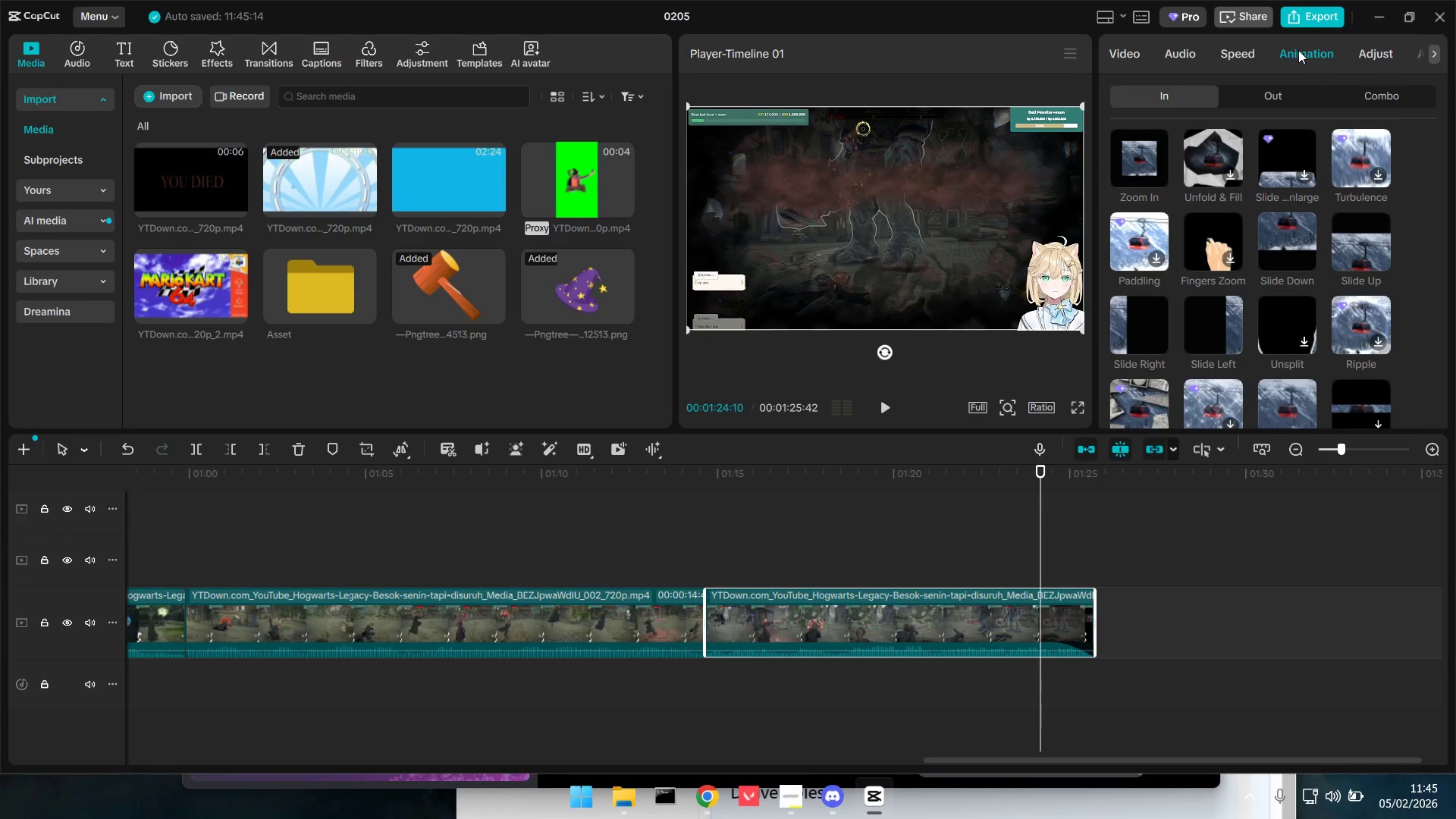 
left_click([1272, 98])
 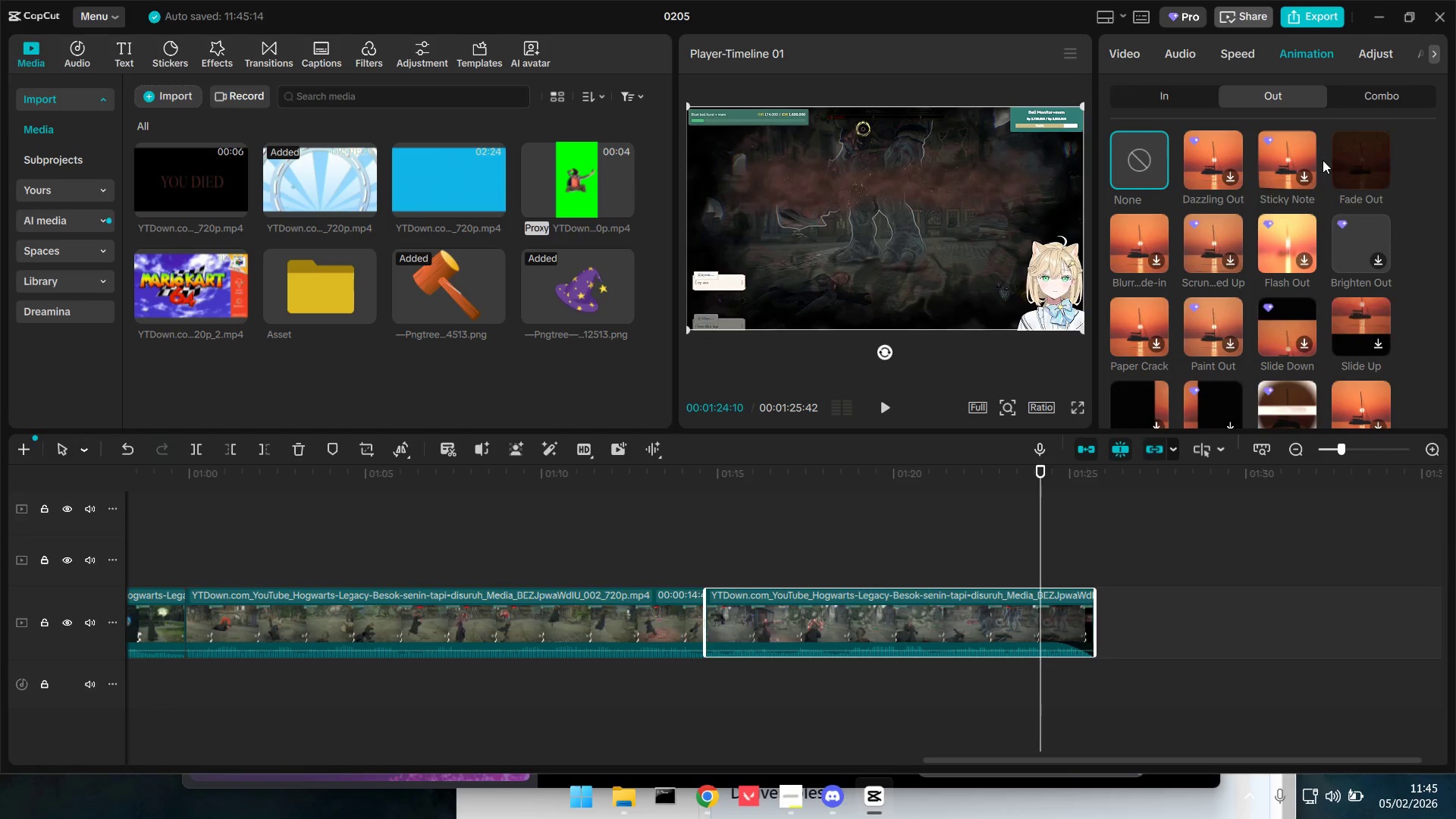 
left_click_drag(start_coordinate=[1365, 161], to_coordinate=[1053, 556])
 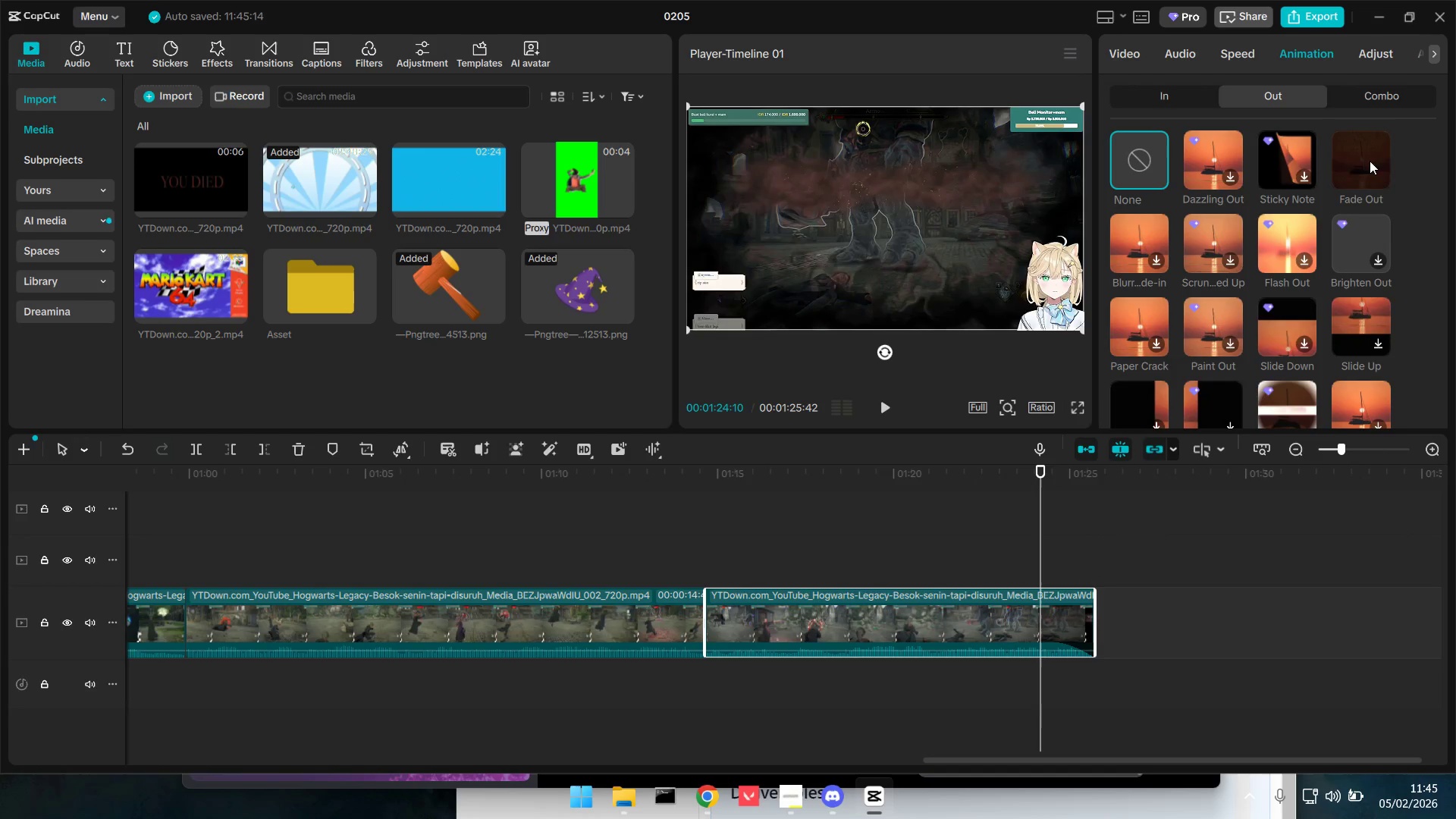 
left_click_drag(start_coordinate=[1369, 161], to_coordinate=[1071, 601])
 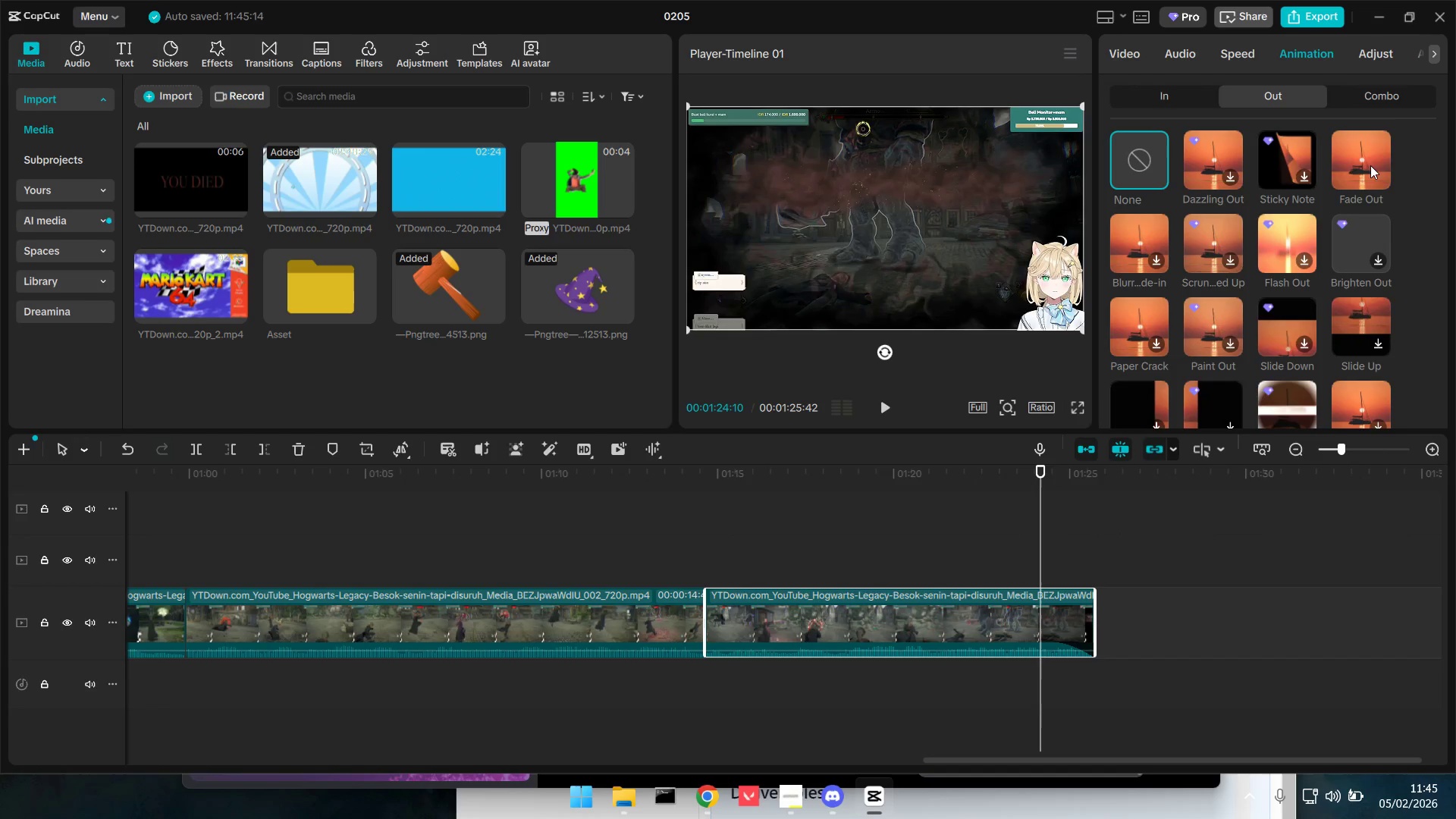 
left_click([1367, 162])
 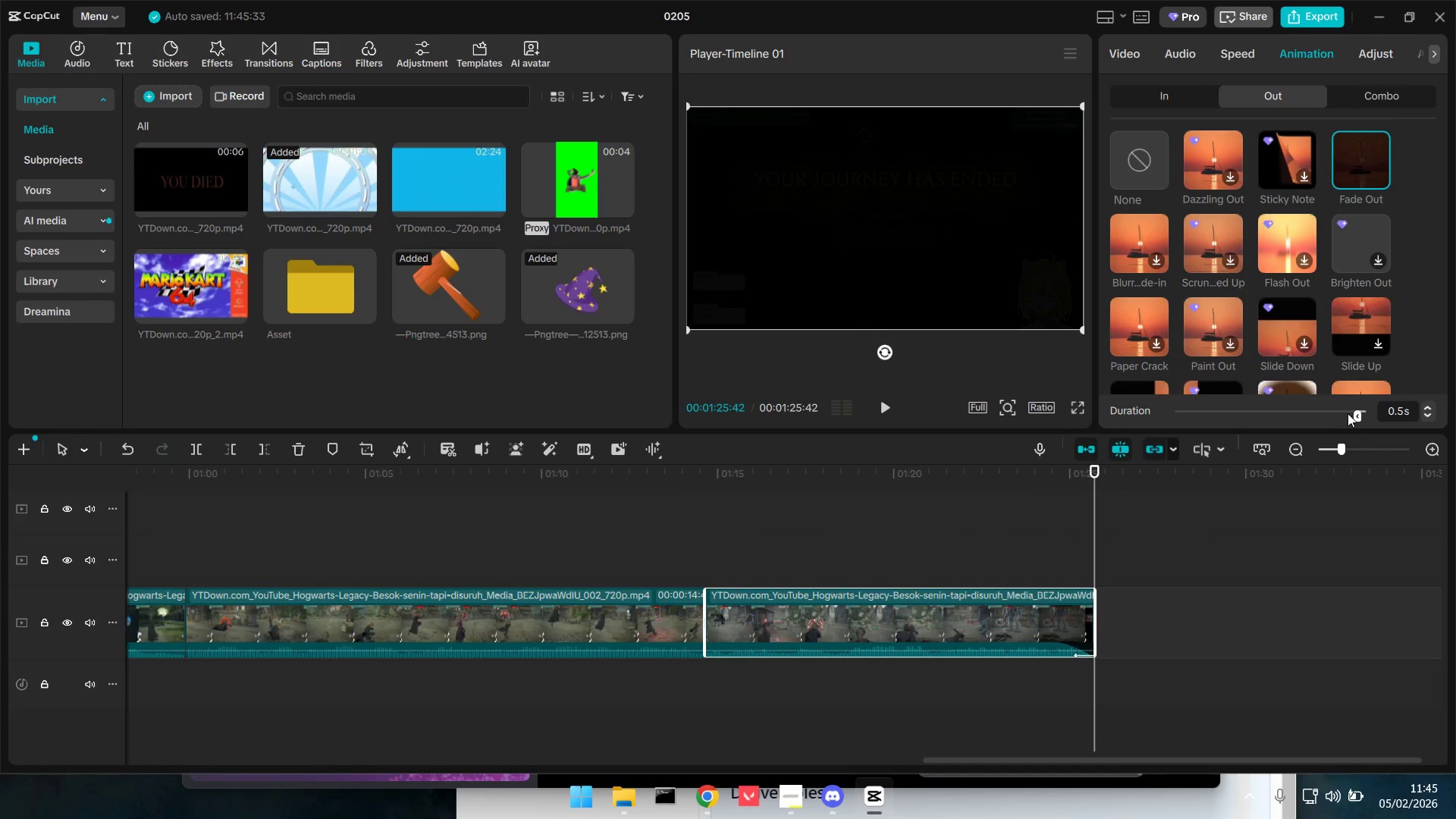 
left_click_drag(start_coordinate=[1356, 413], to_coordinate=[1337, 415])
 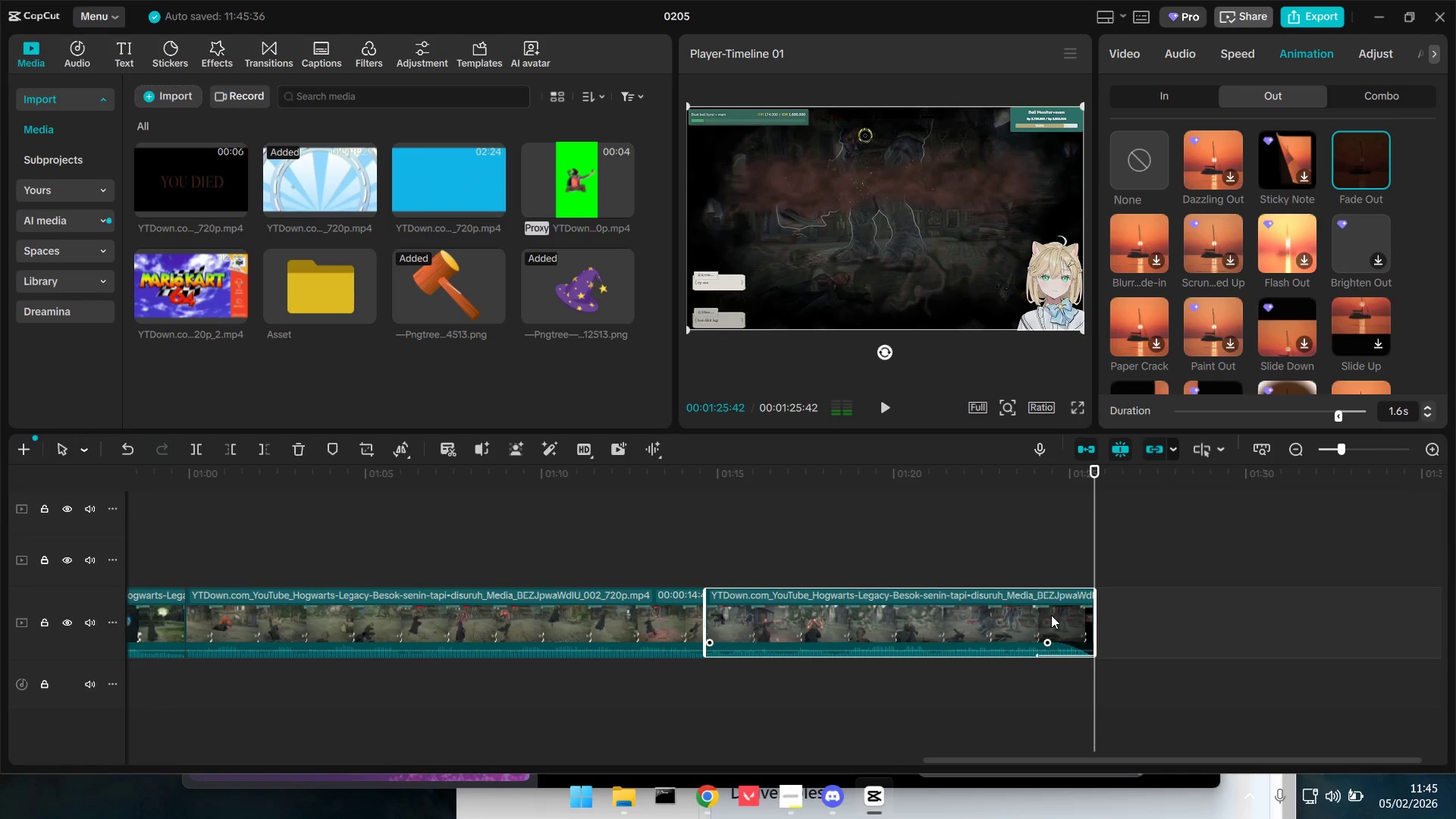 
left_click([1047, 623])
 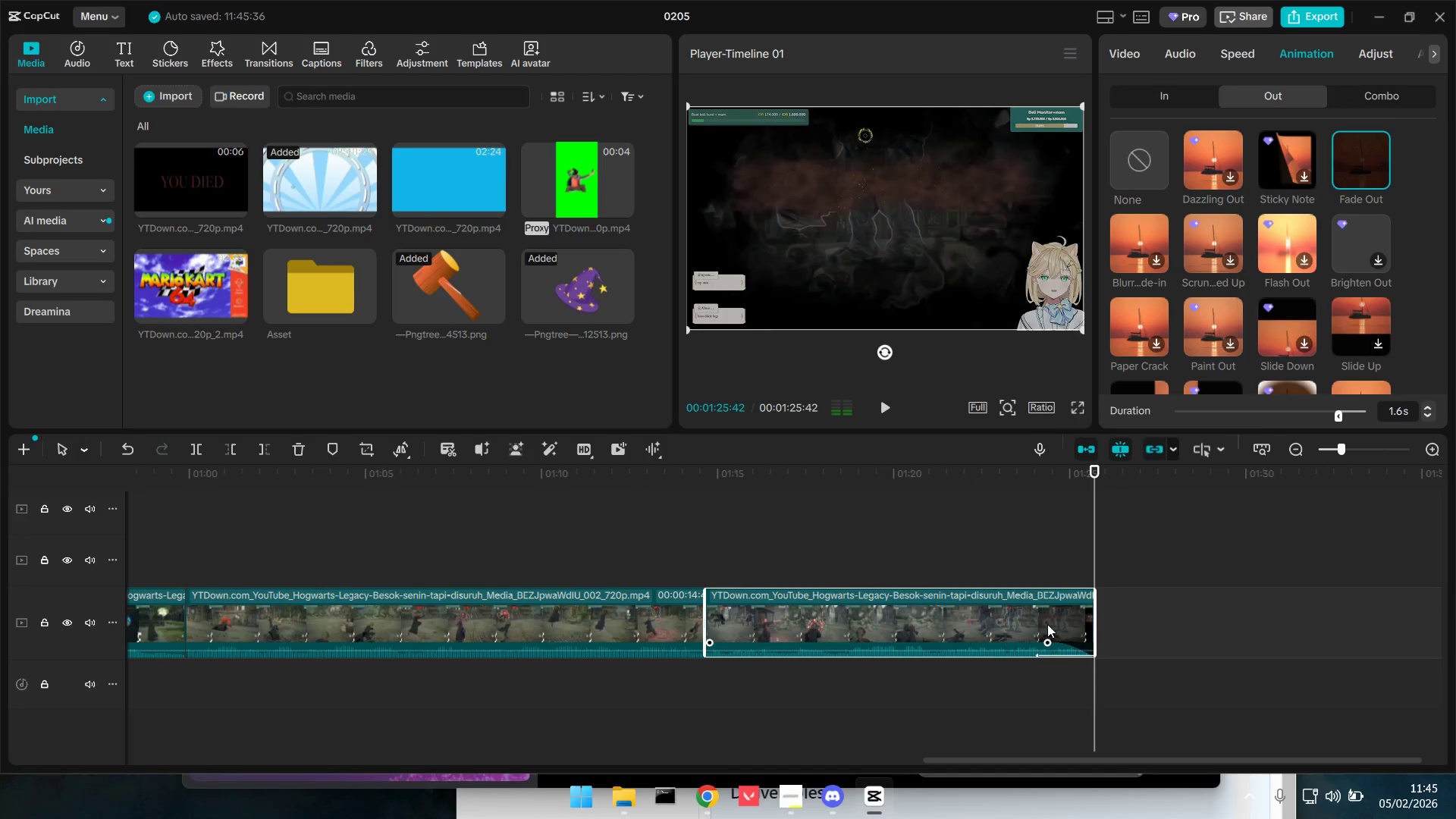 
left_click_drag(start_coordinate=[1333, 413], to_coordinate=[1329, 413])
 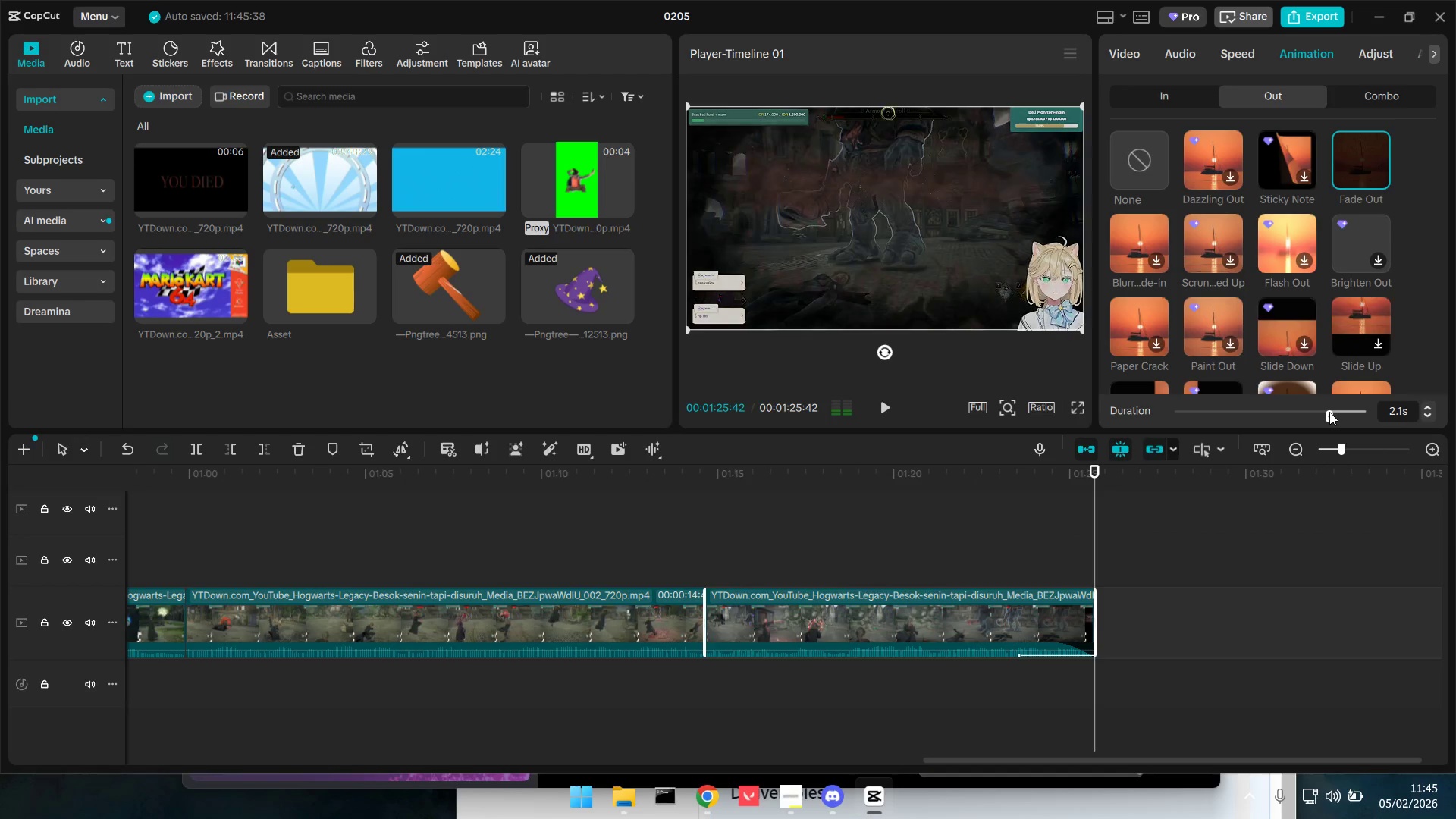 
left_click_drag(start_coordinate=[1329, 412], to_coordinate=[1345, 410])
 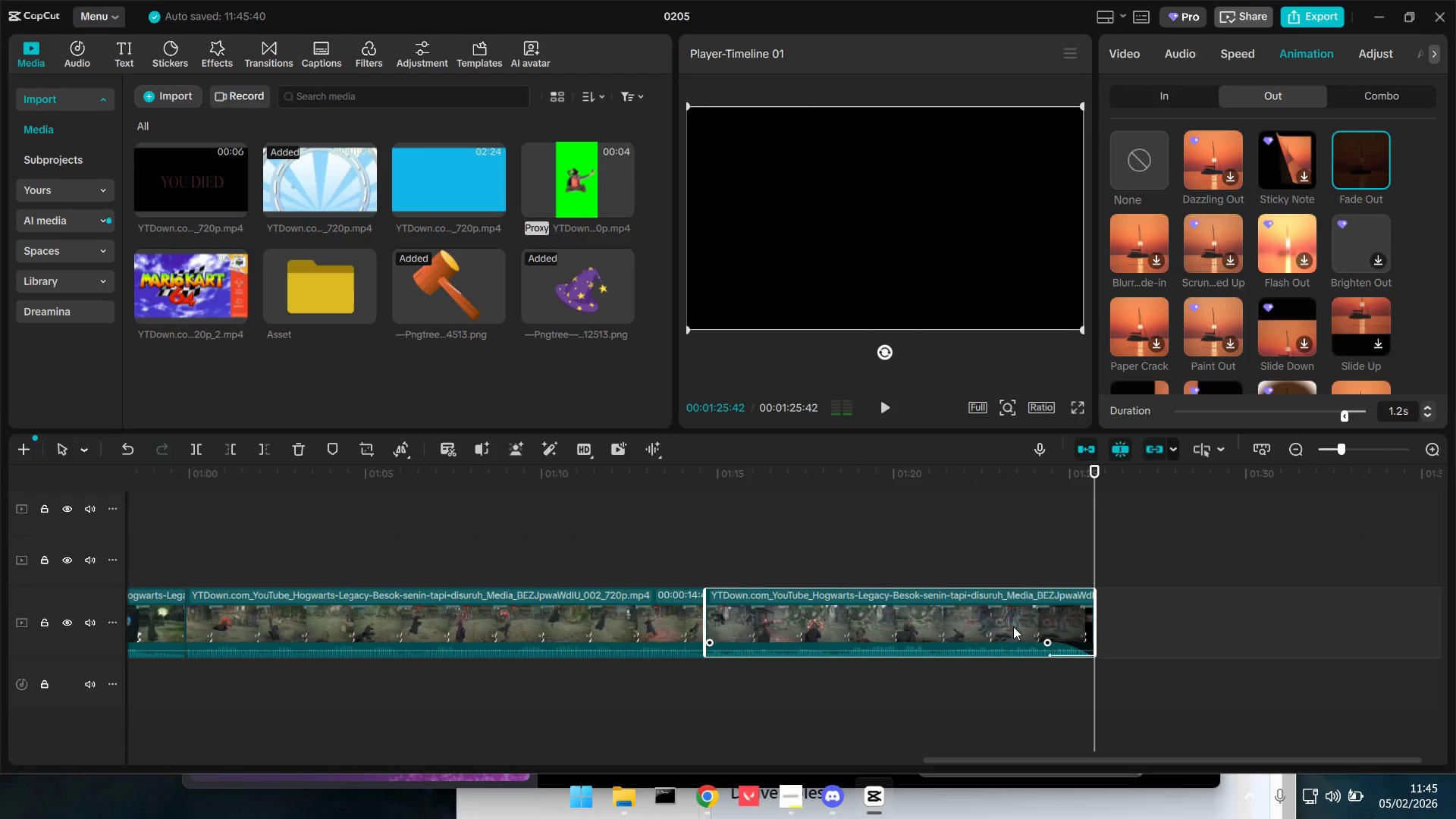 
left_click([1025, 567])
 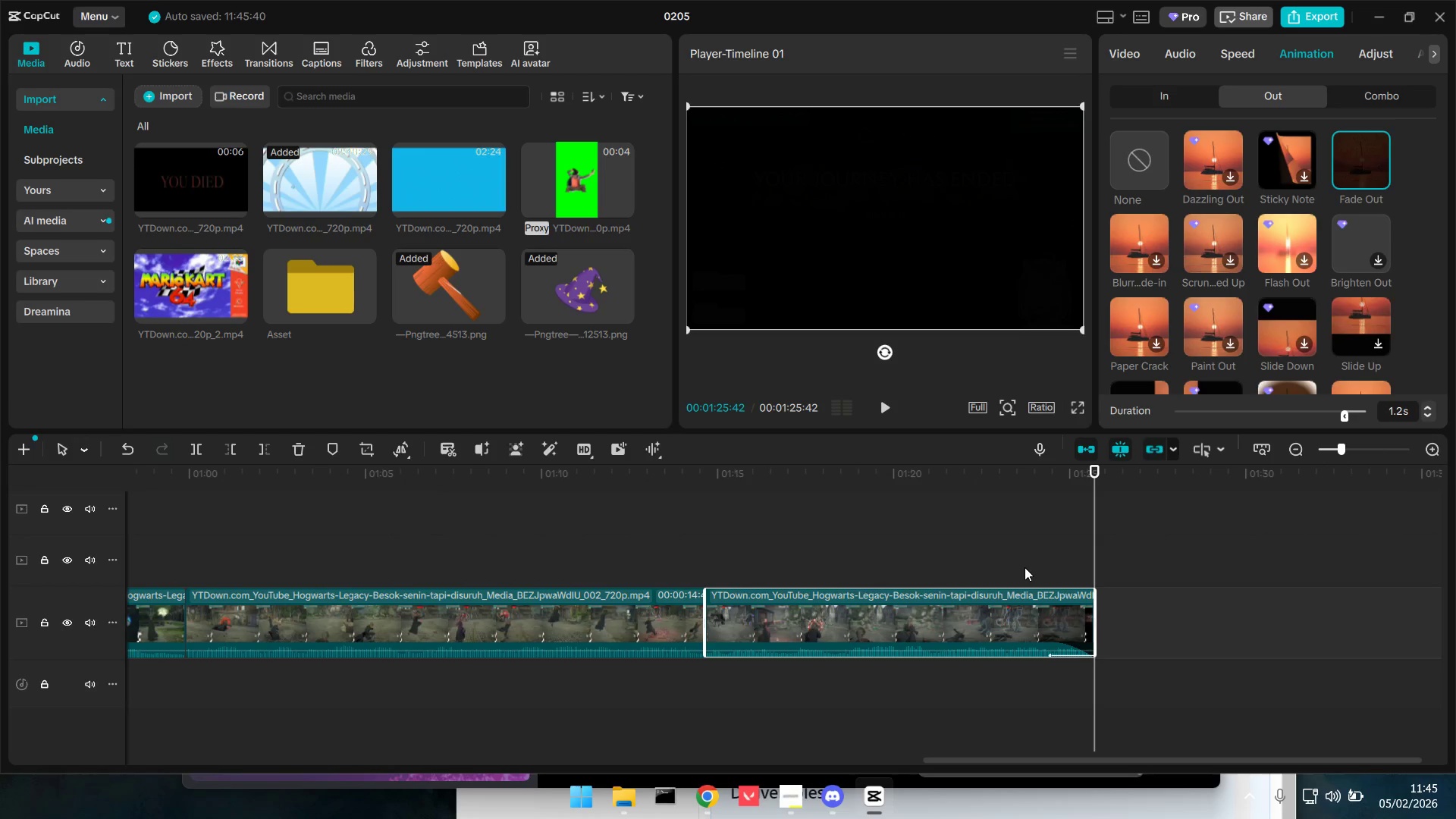 
key(Space)
 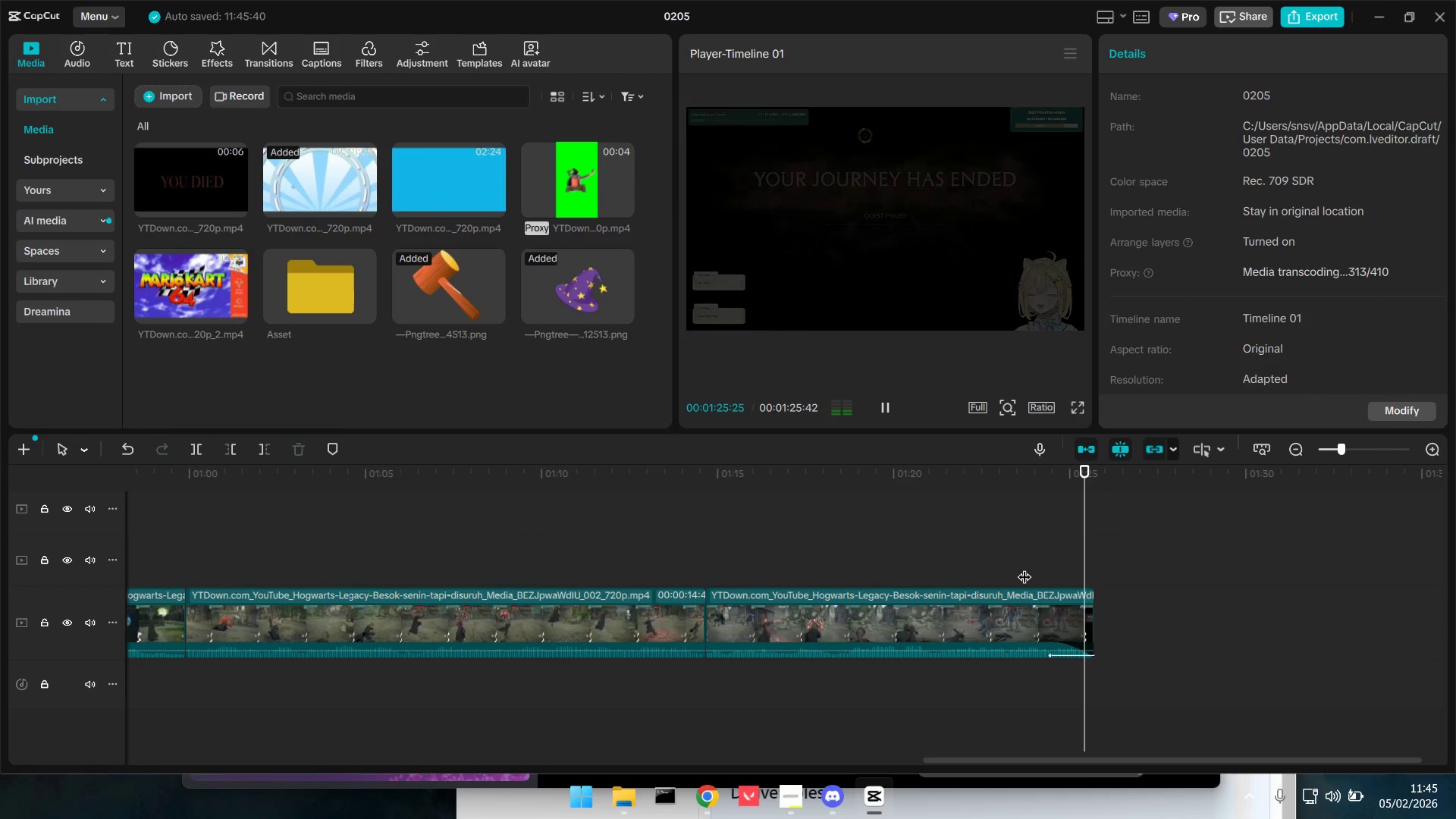 
key(Space)
 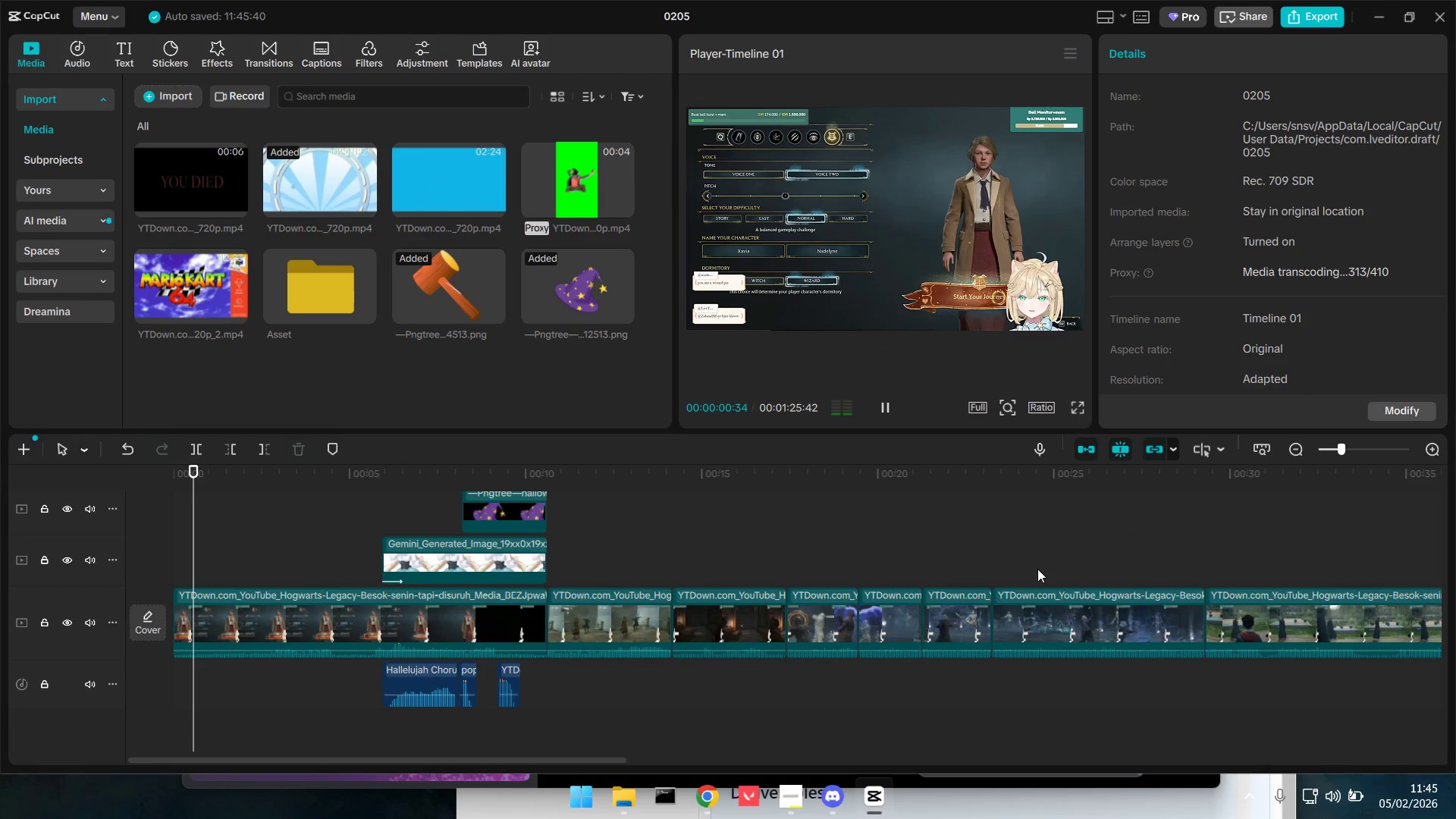 
hold_key(key=ControlLeft, duration=1.38)
scroll: coordinate [795, 663], scroll_direction: down, amount: 14.0
 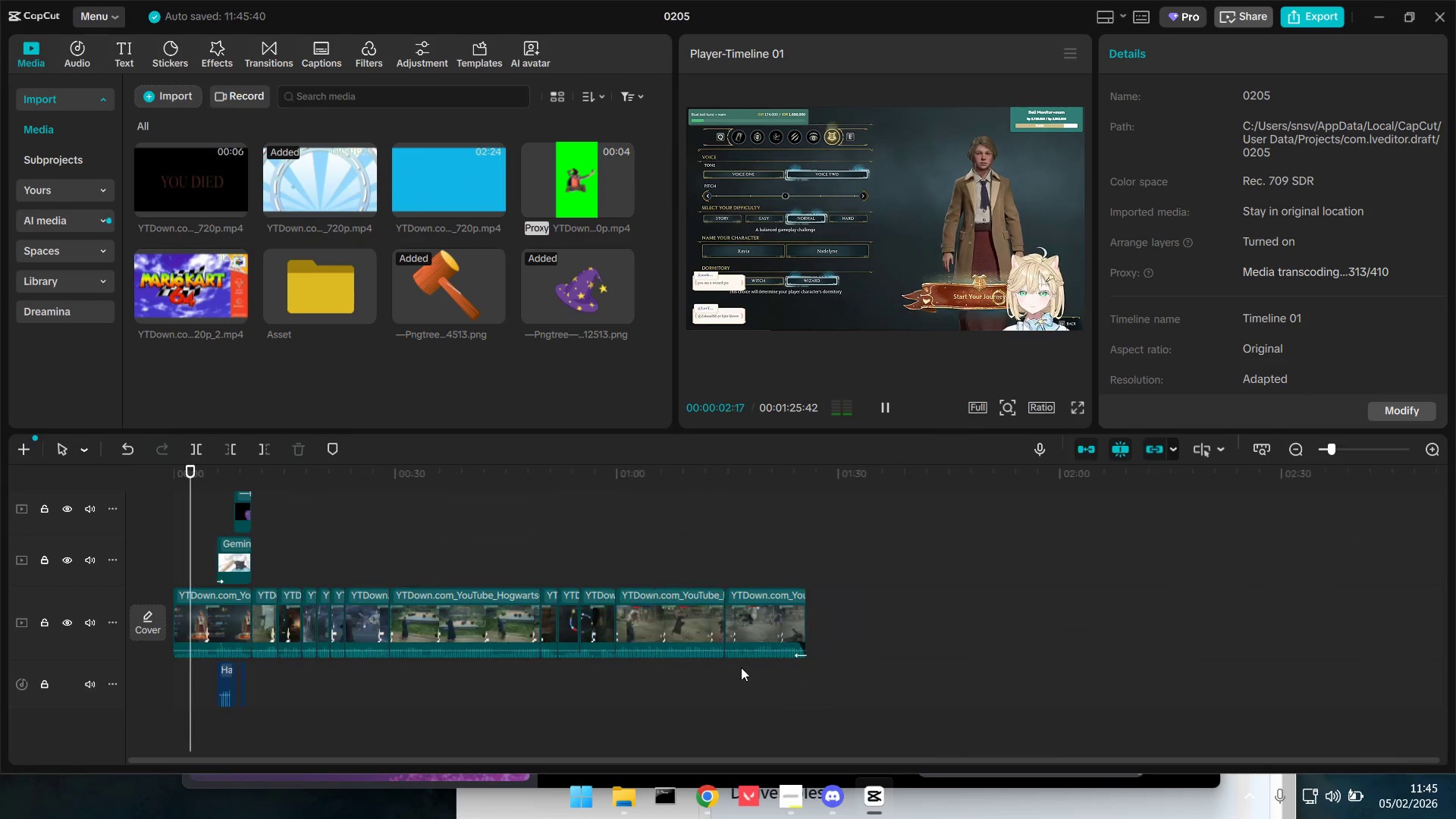 
key(Space)
 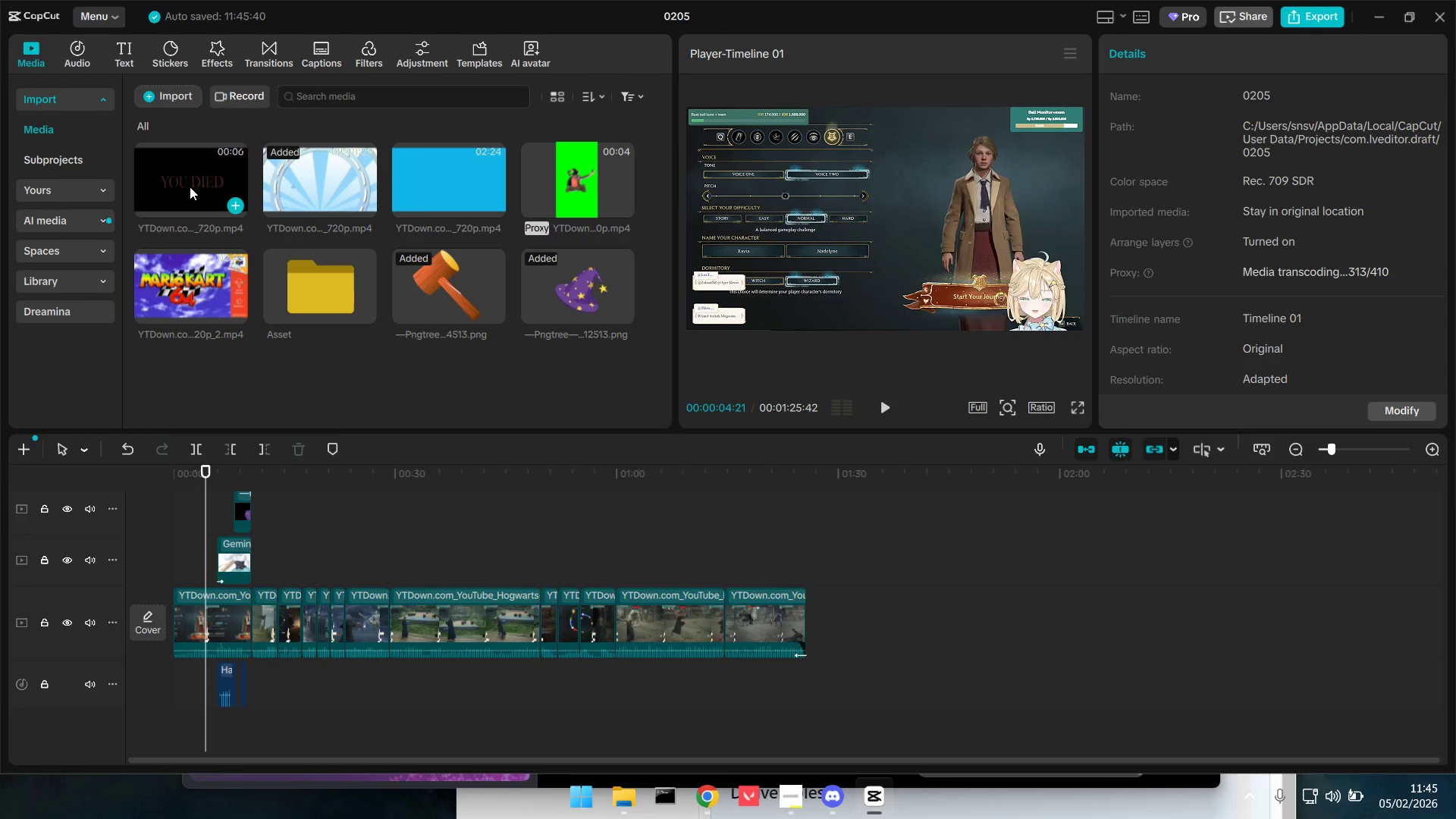 
left_click_drag(start_coordinate=[190, 187], to_coordinate=[813, 618])
 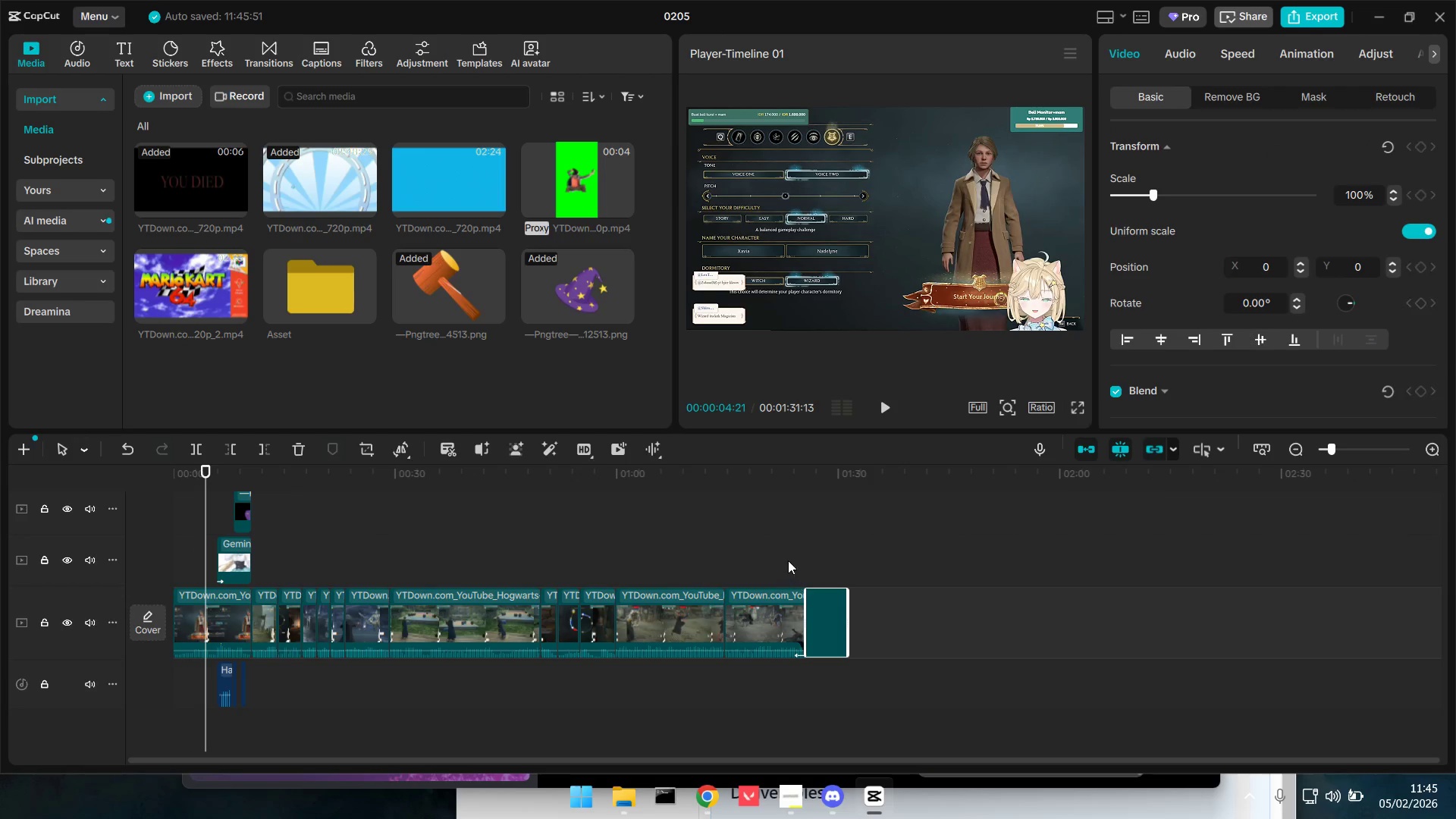 
left_click([788, 560])
 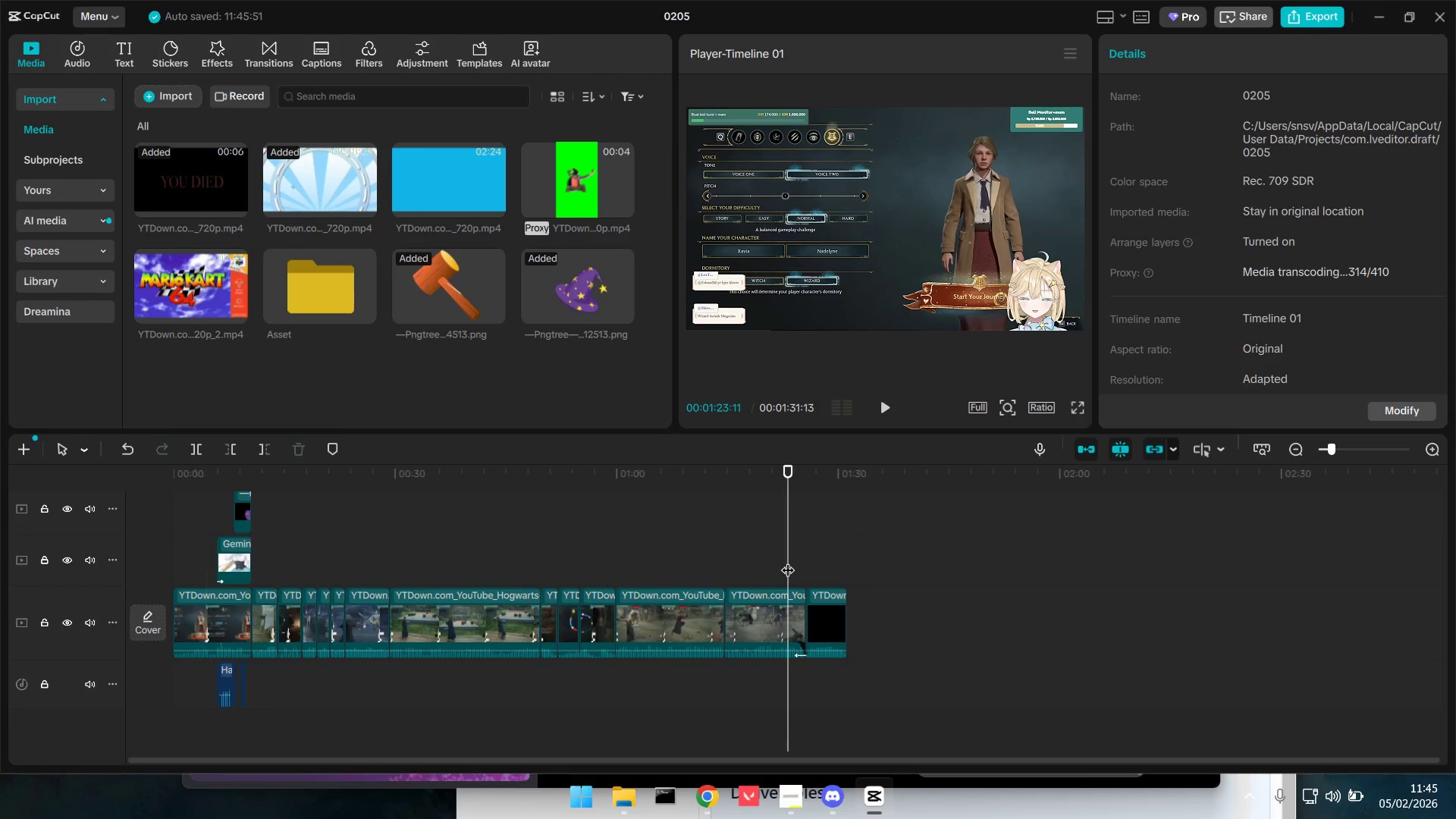 
key(Space)
 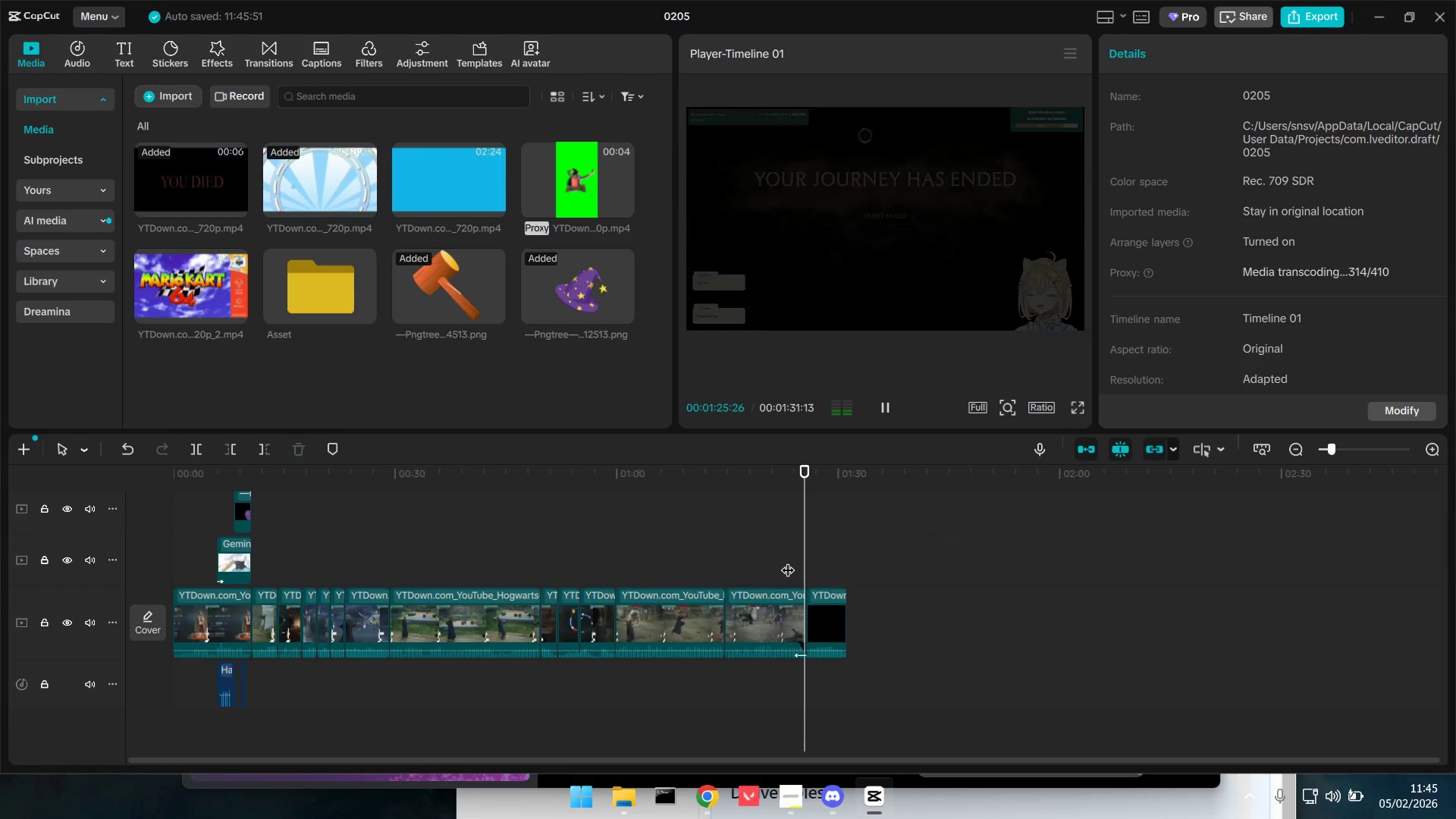 
key(Space)
 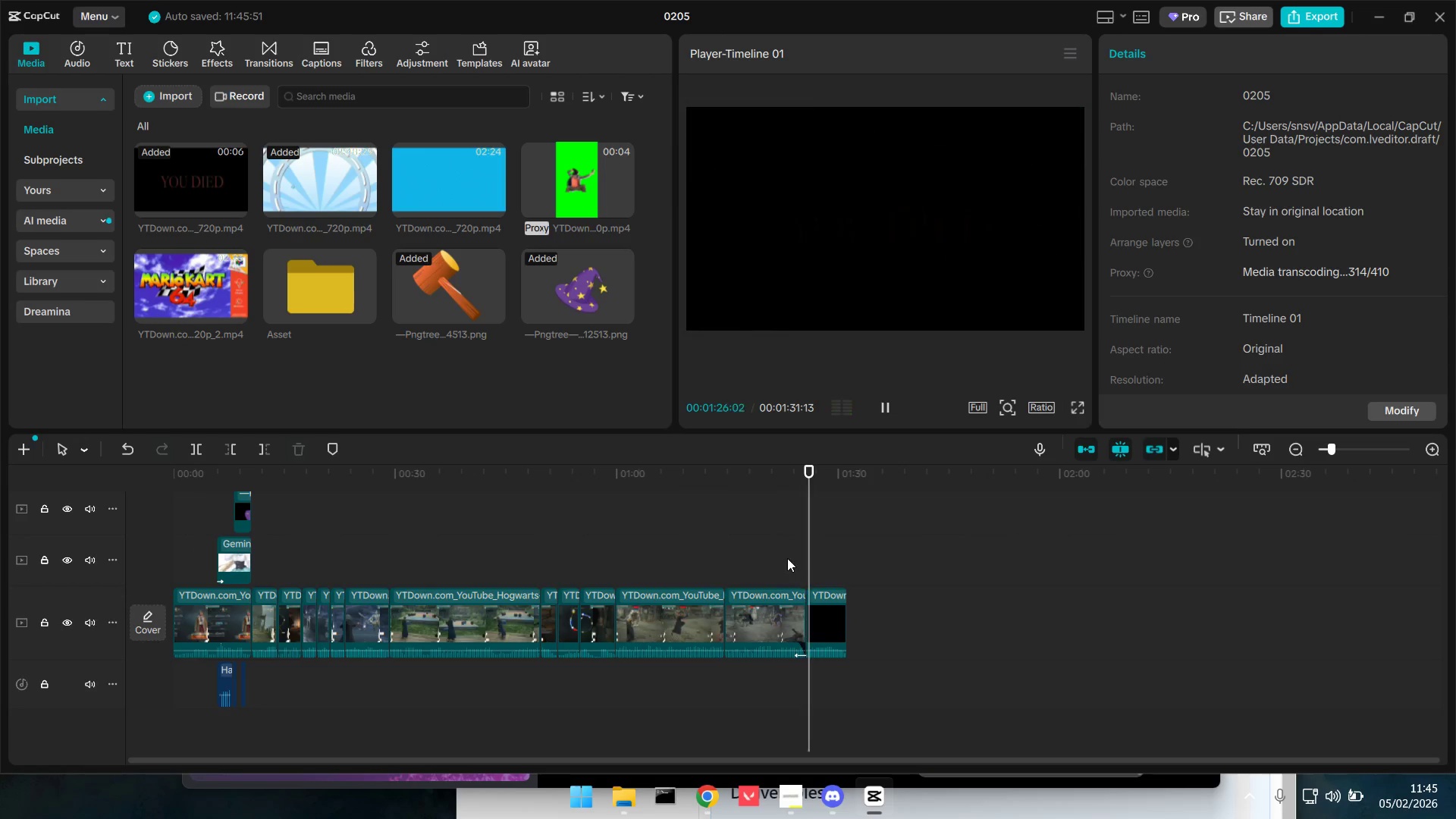 
key(Space)
 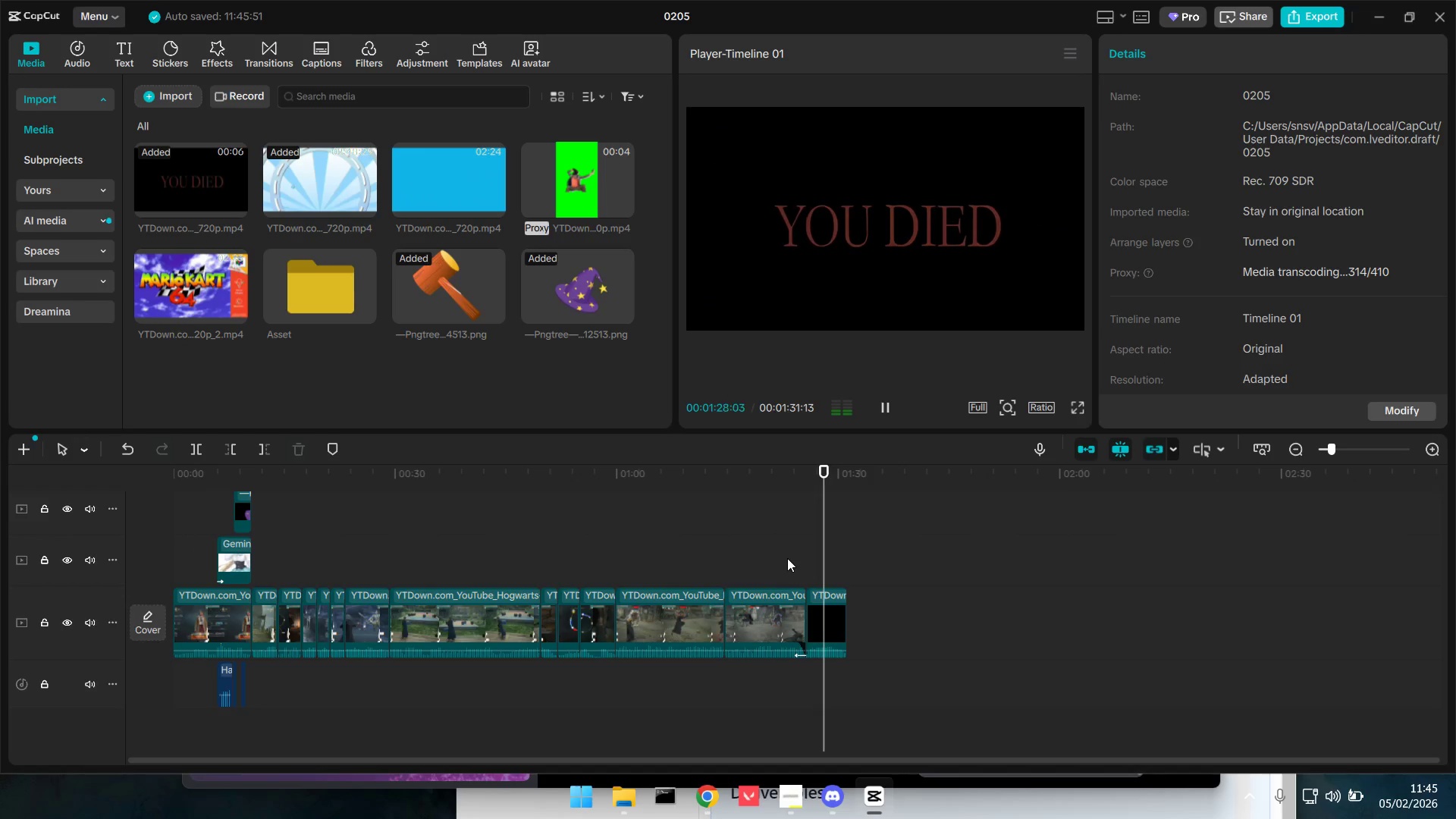 
key(Space)
 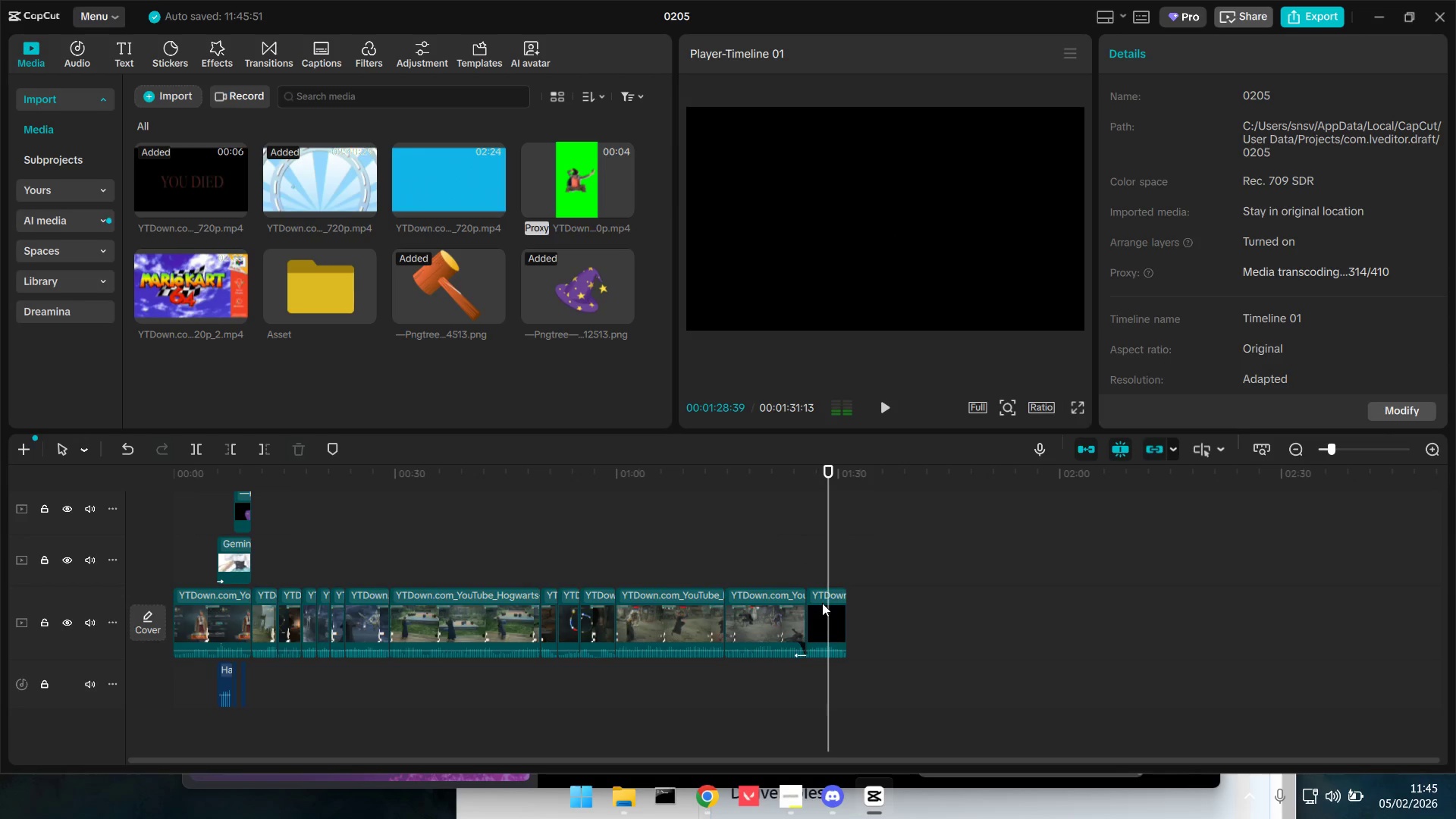 
left_click([822, 603])
 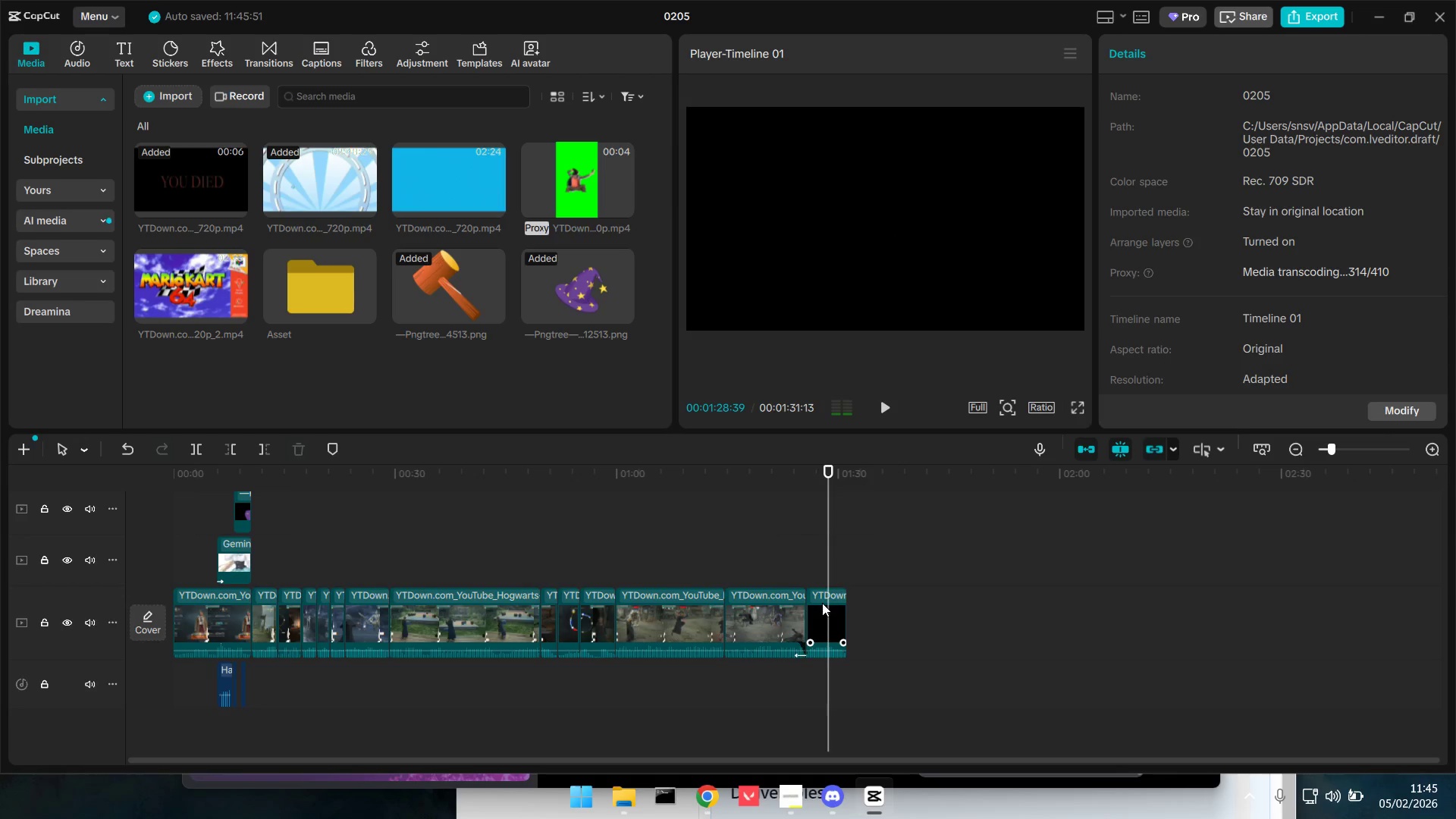 
key(E)
 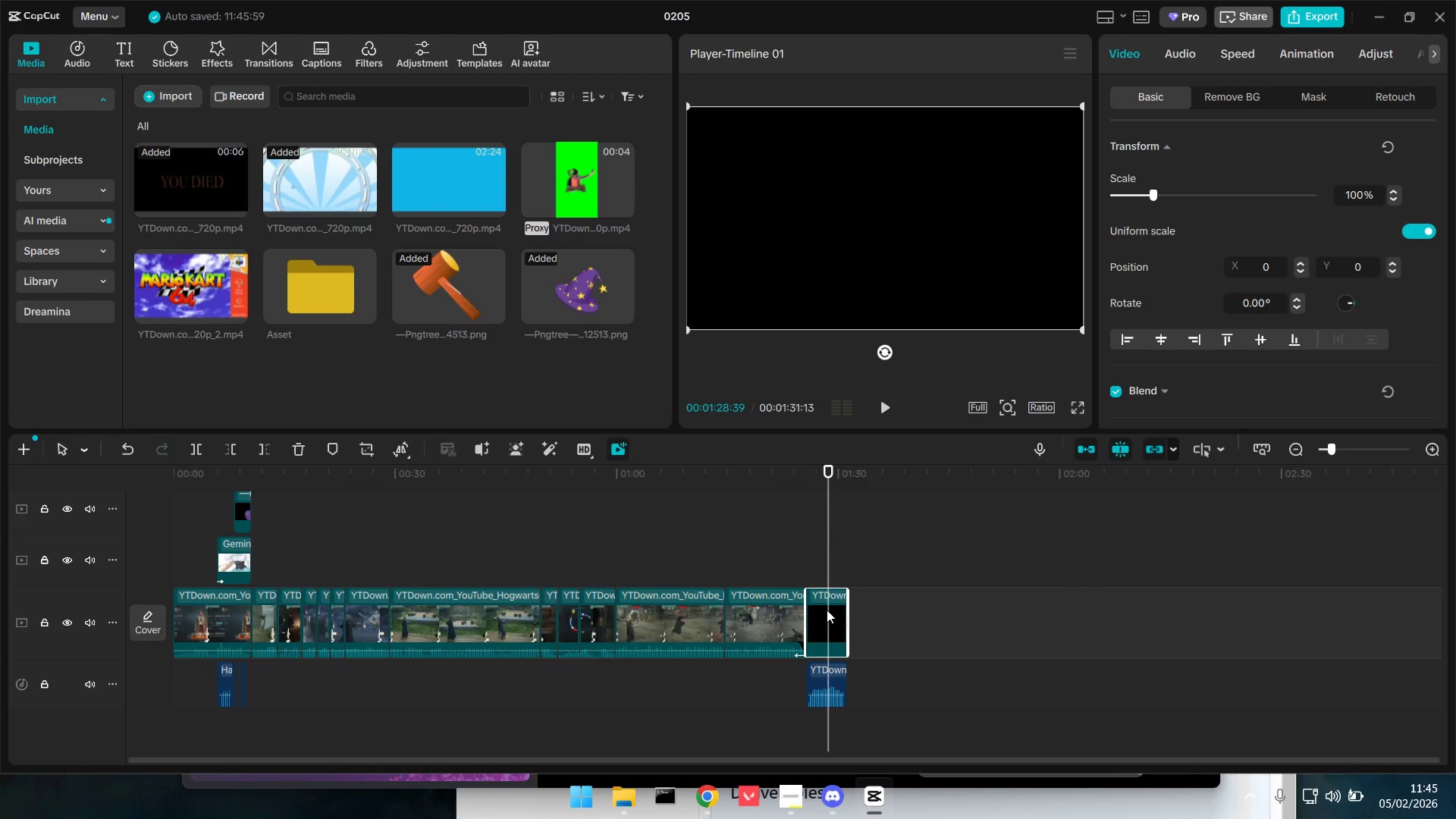 
key(Backspace)
 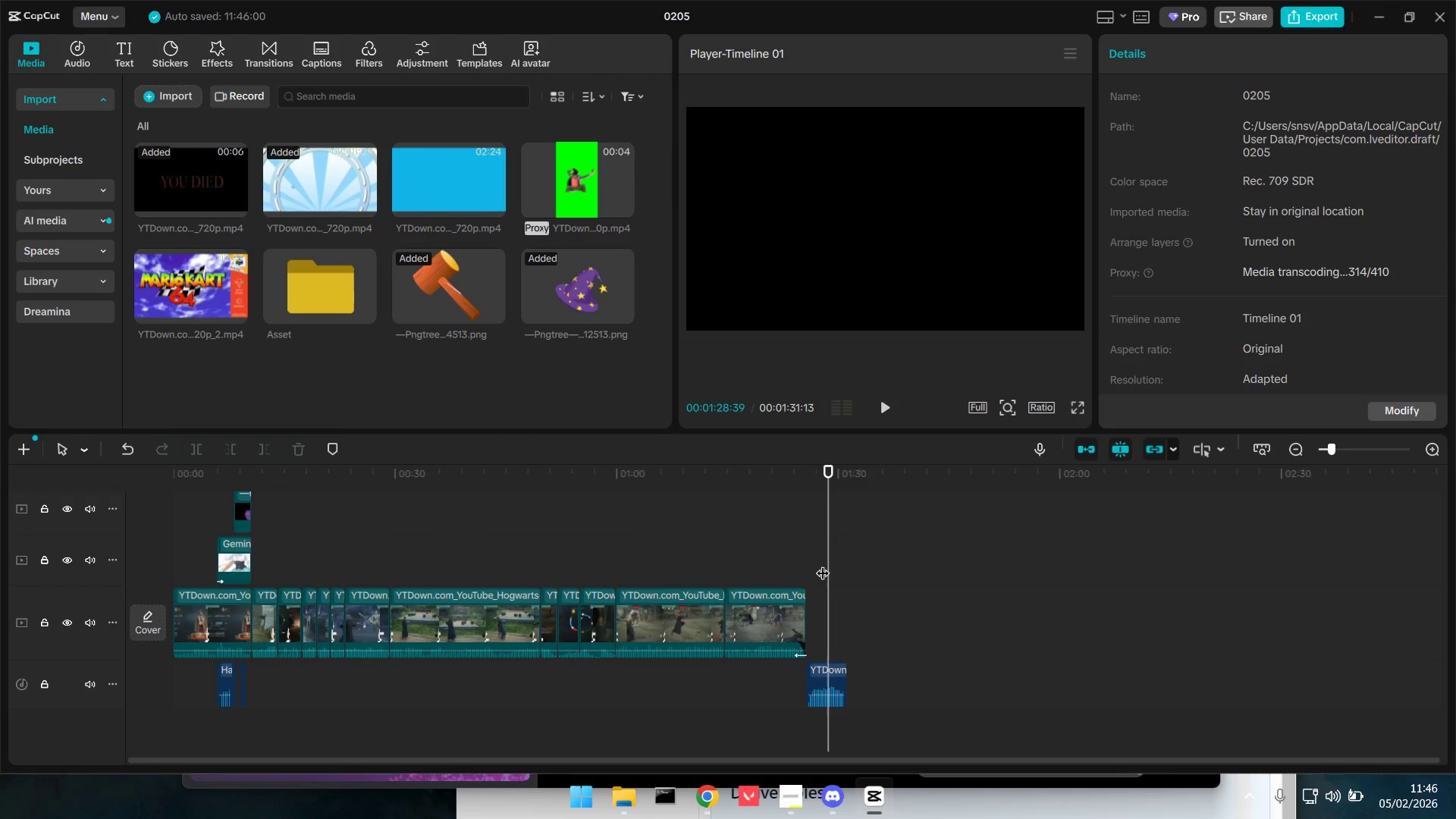 
left_click_drag(start_coordinate=[821, 563], to_coordinate=[809, 560])
 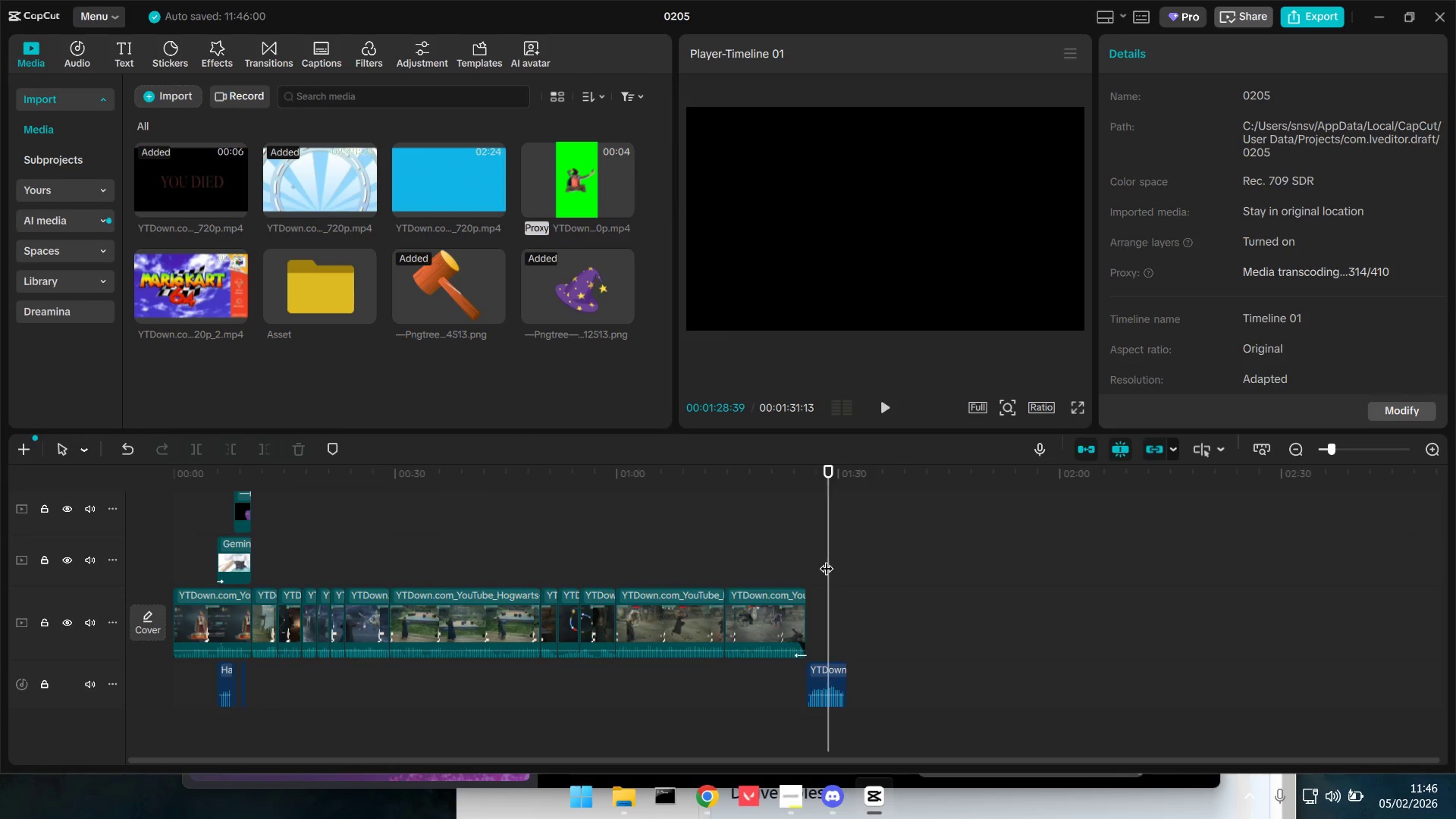 
left_click_drag(start_coordinate=[827, 559], to_coordinate=[806, 560])
 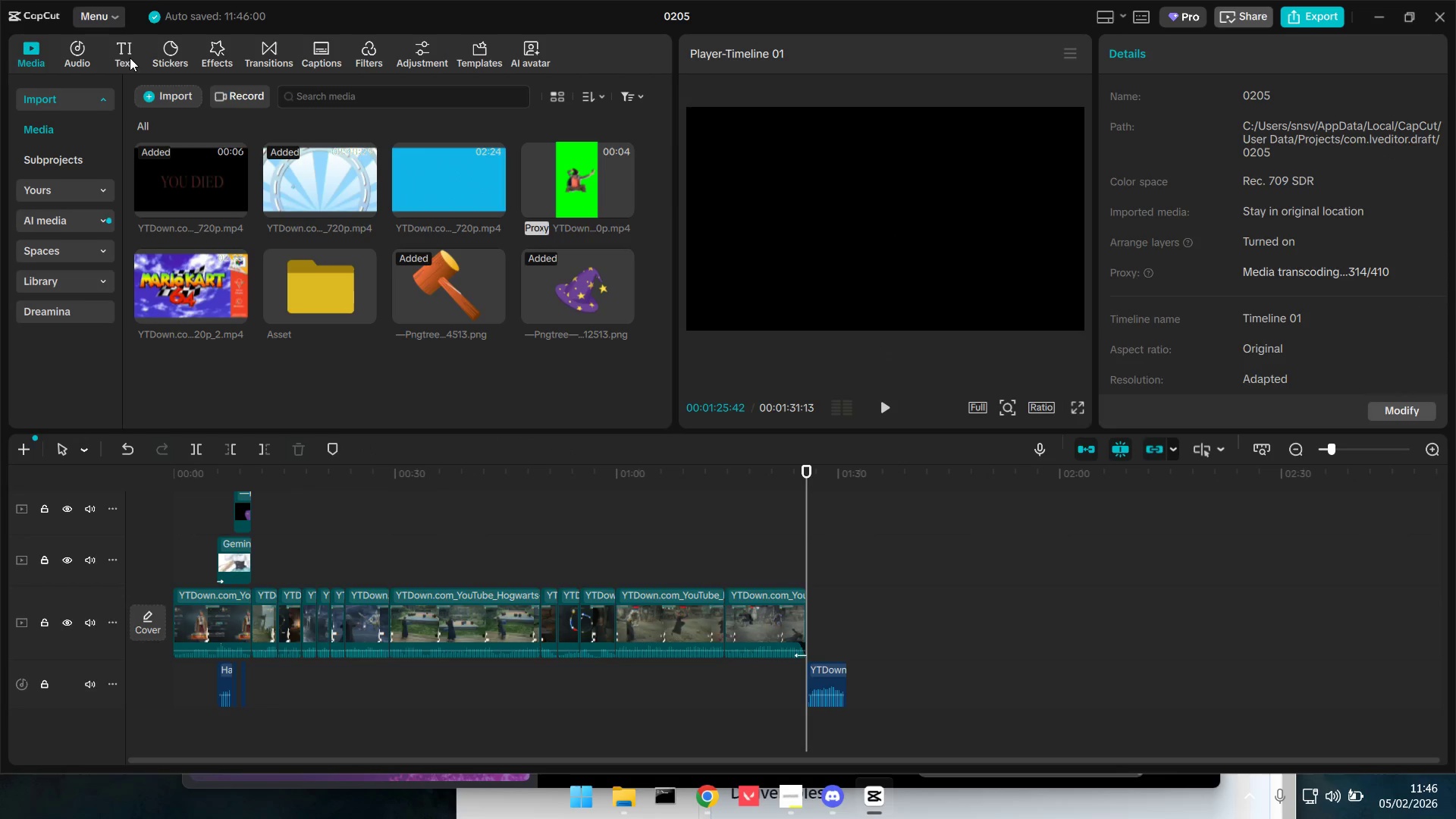 
left_click([127, 57])
 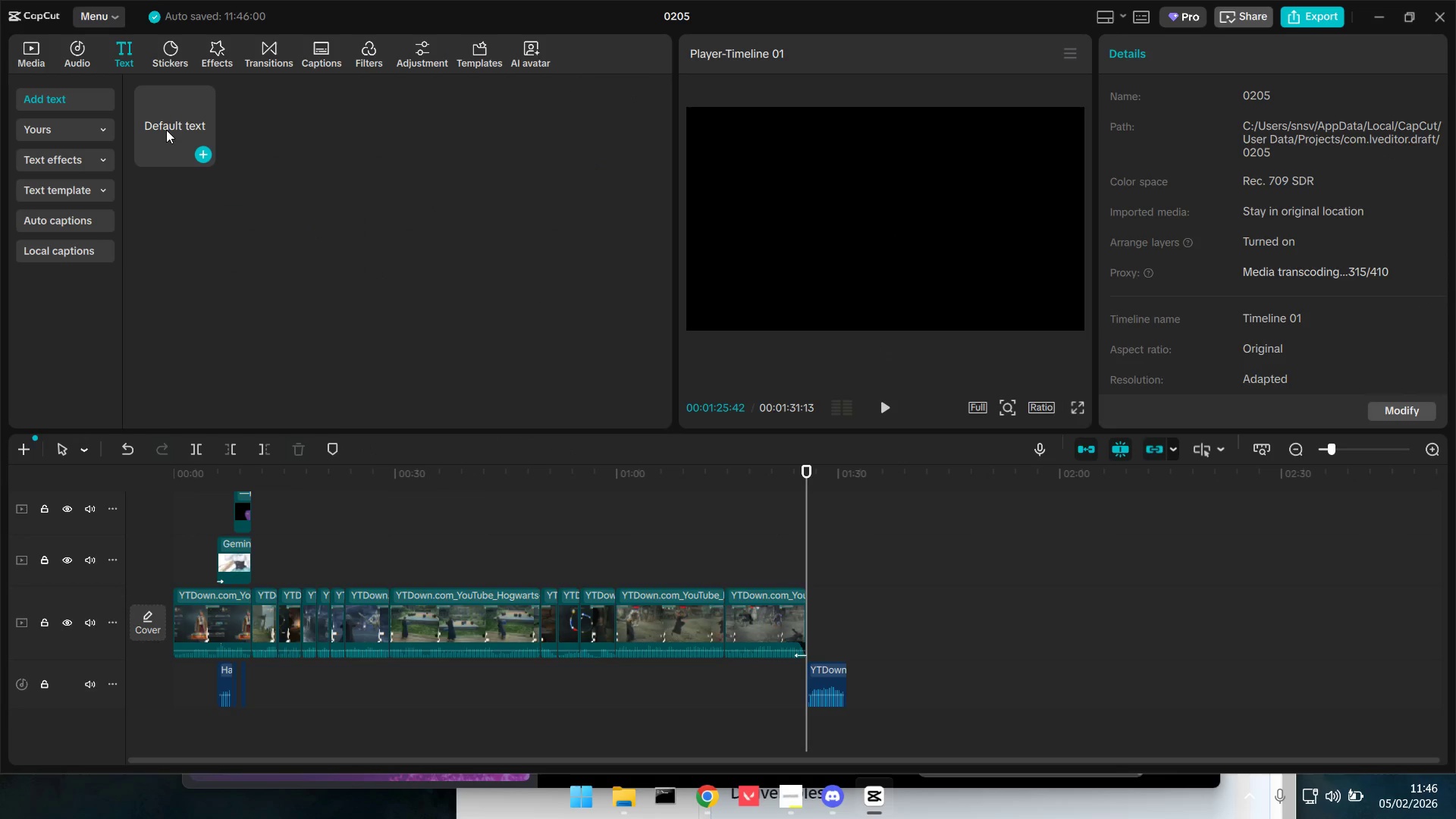 
left_click([166, 129])
 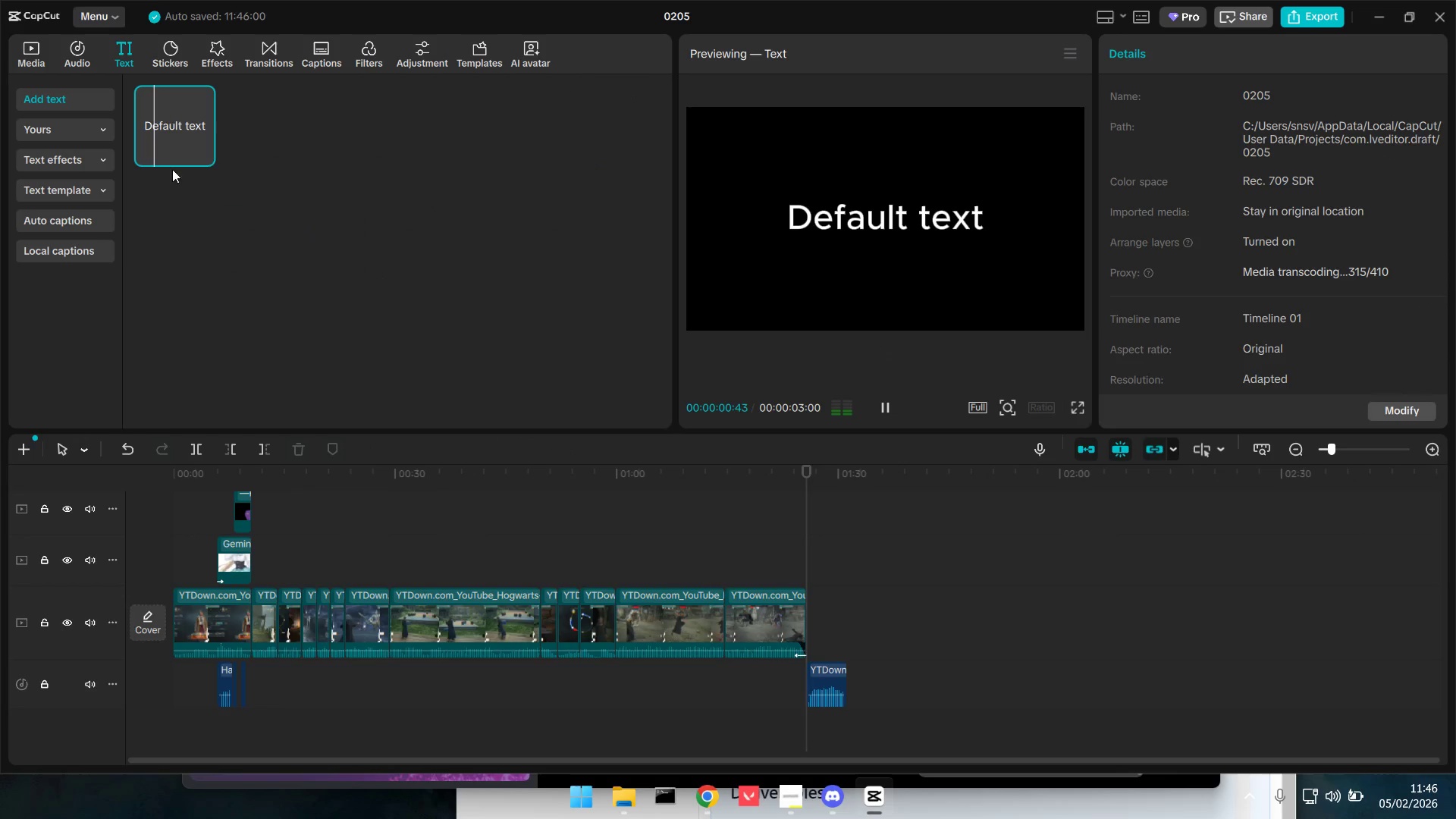 
left_click_drag(start_coordinate=[179, 124], to_coordinate=[811, 579])
 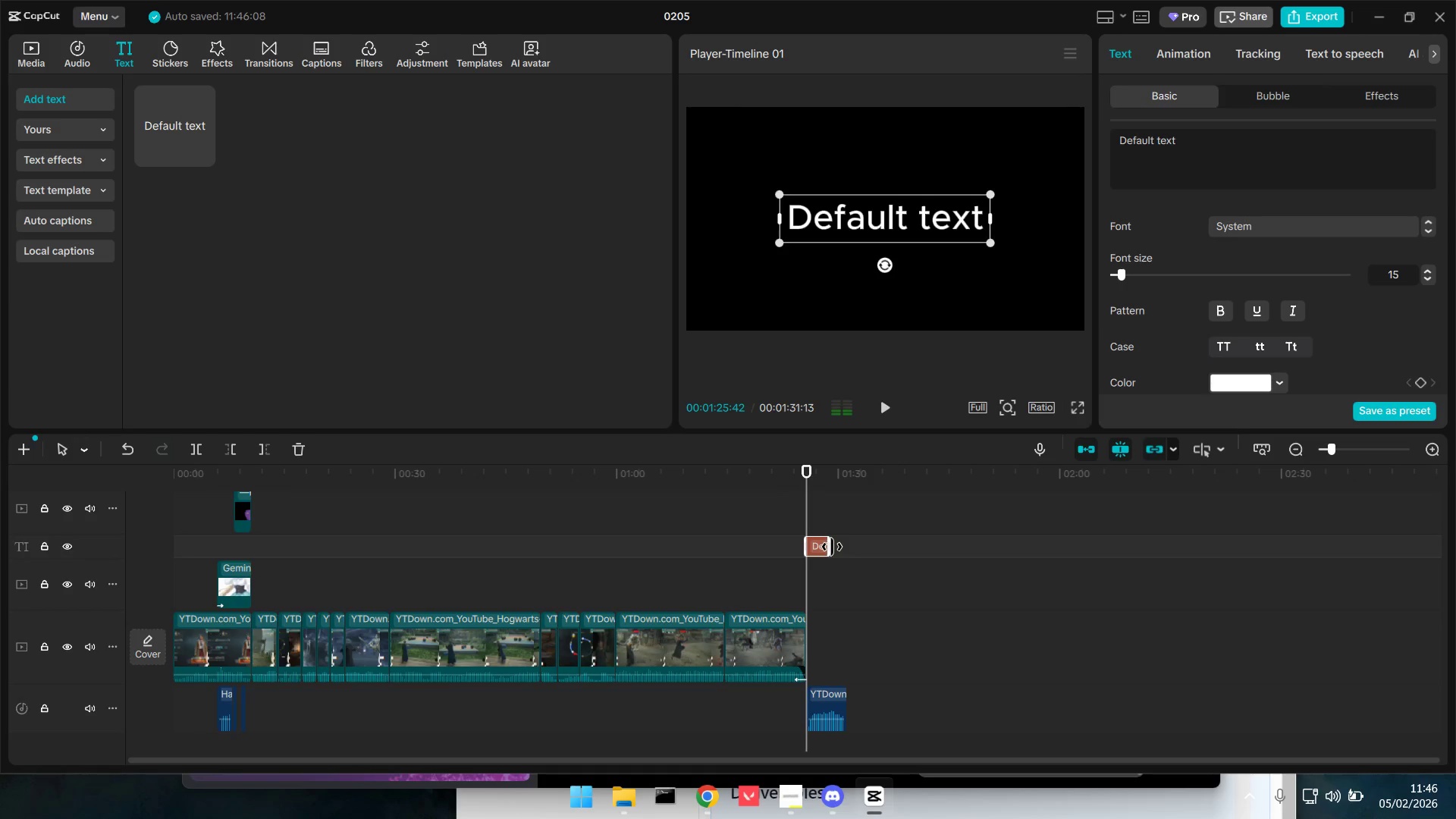 
left_click_drag(start_coordinate=[832, 551], to_coordinate=[849, 558])
 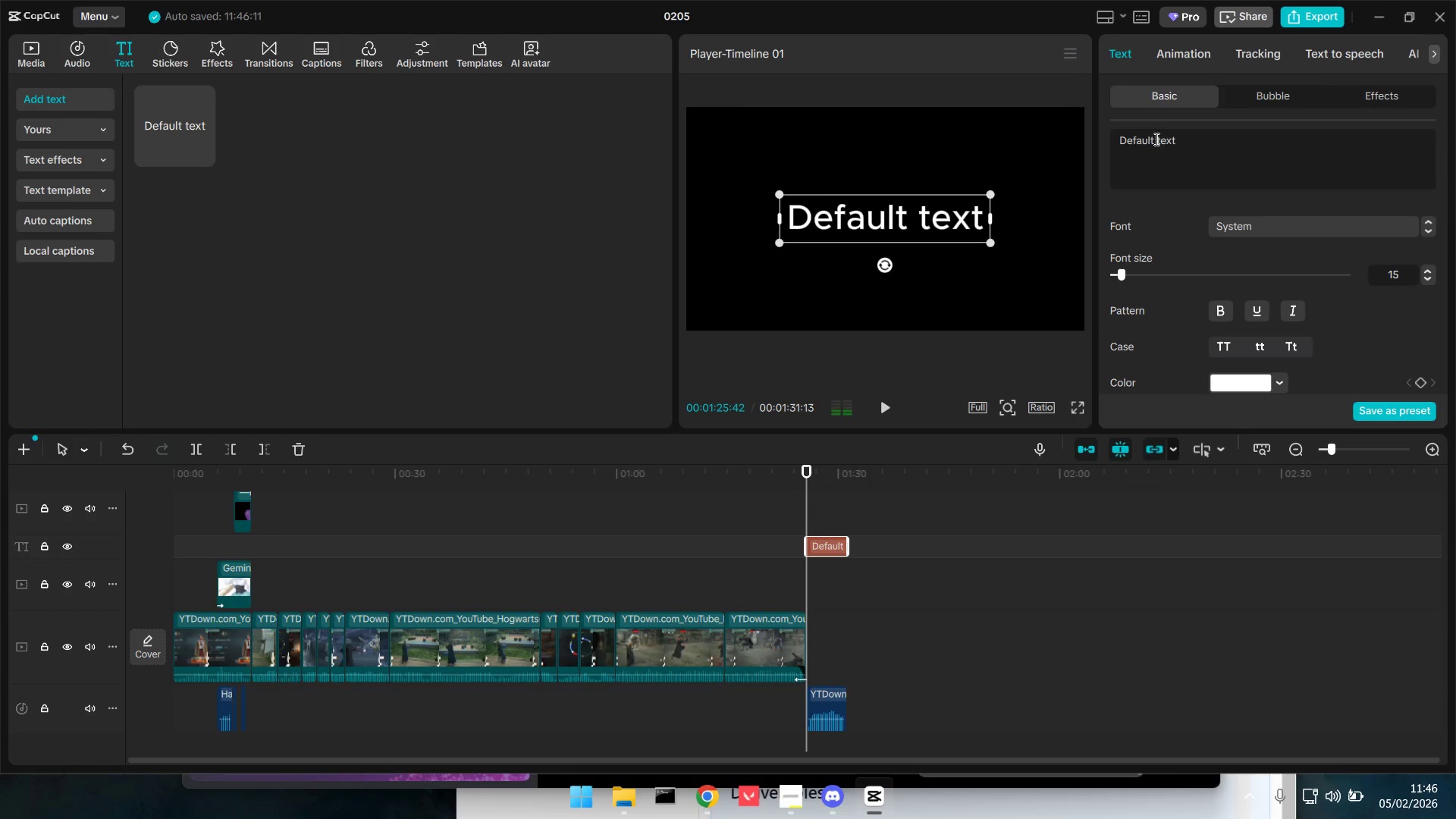 
left_click_drag(start_coordinate=[1228, 146], to_coordinate=[894, 121])
 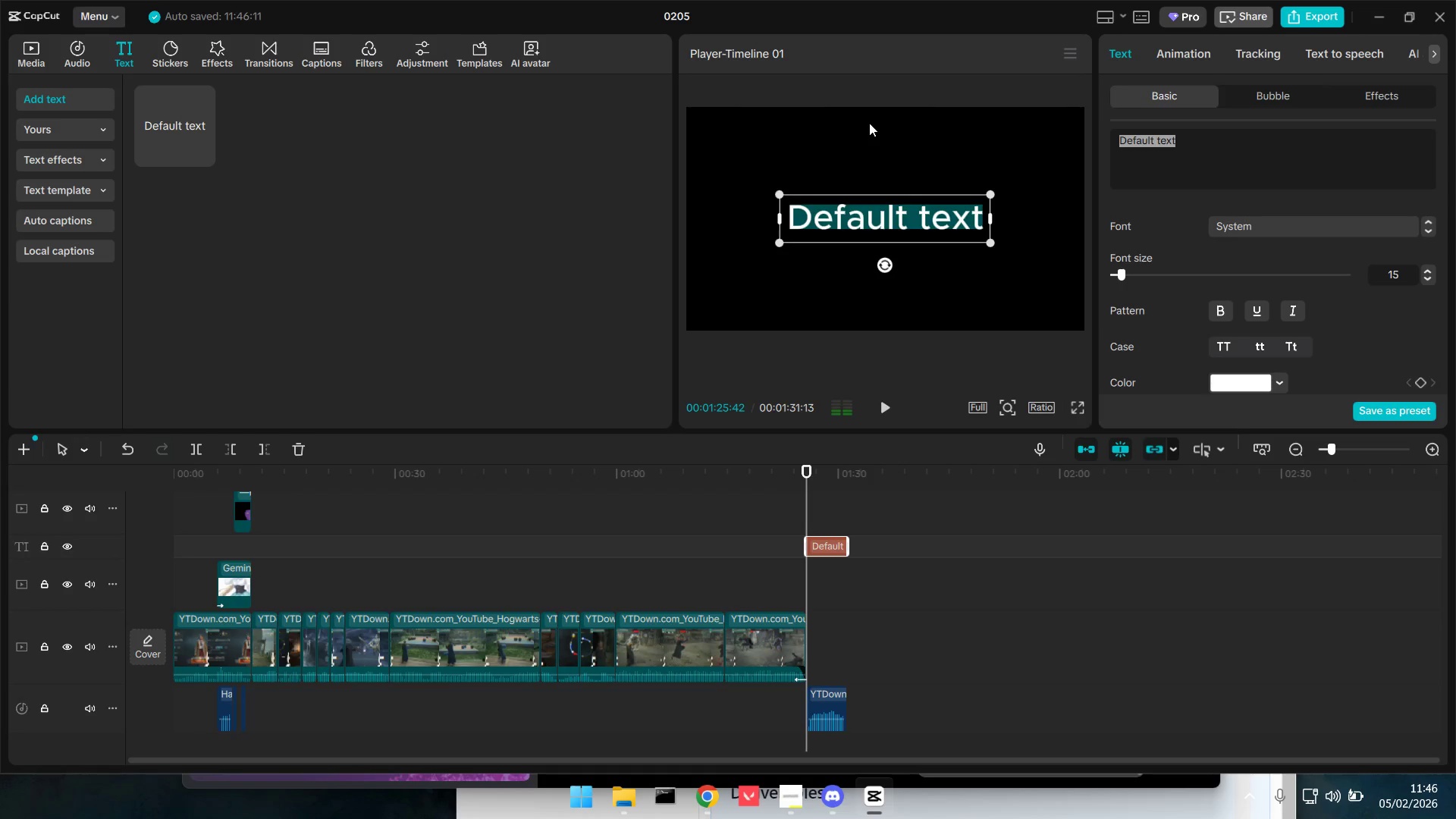 
type(Expelled From Hogward)
 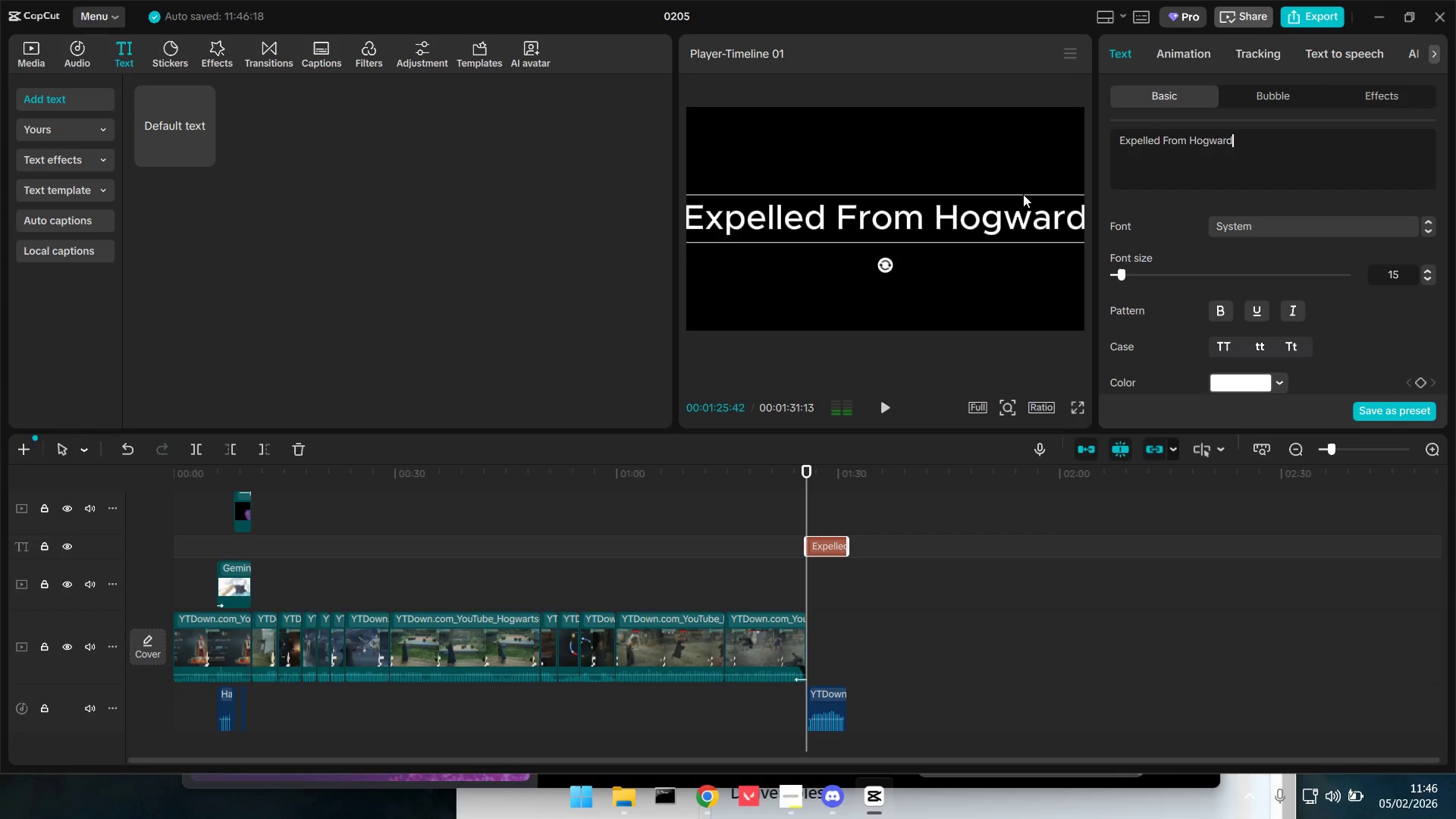 
left_click_drag(start_coordinate=[1025, 215], to_coordinate=[990, 217])
 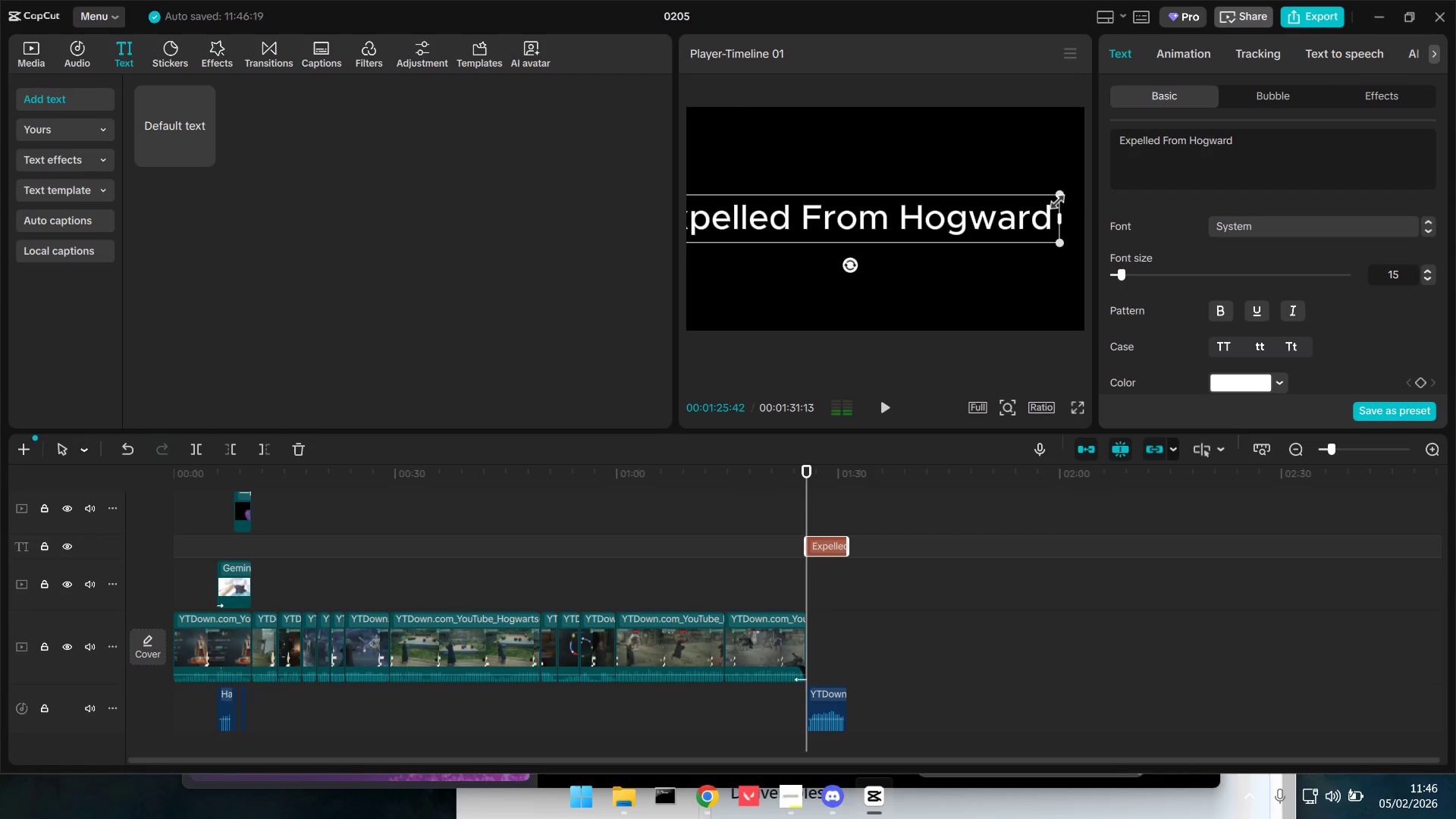 
left_click_drag(start_coordinate=[1058, 193], to_coordinate=[927, 223])
 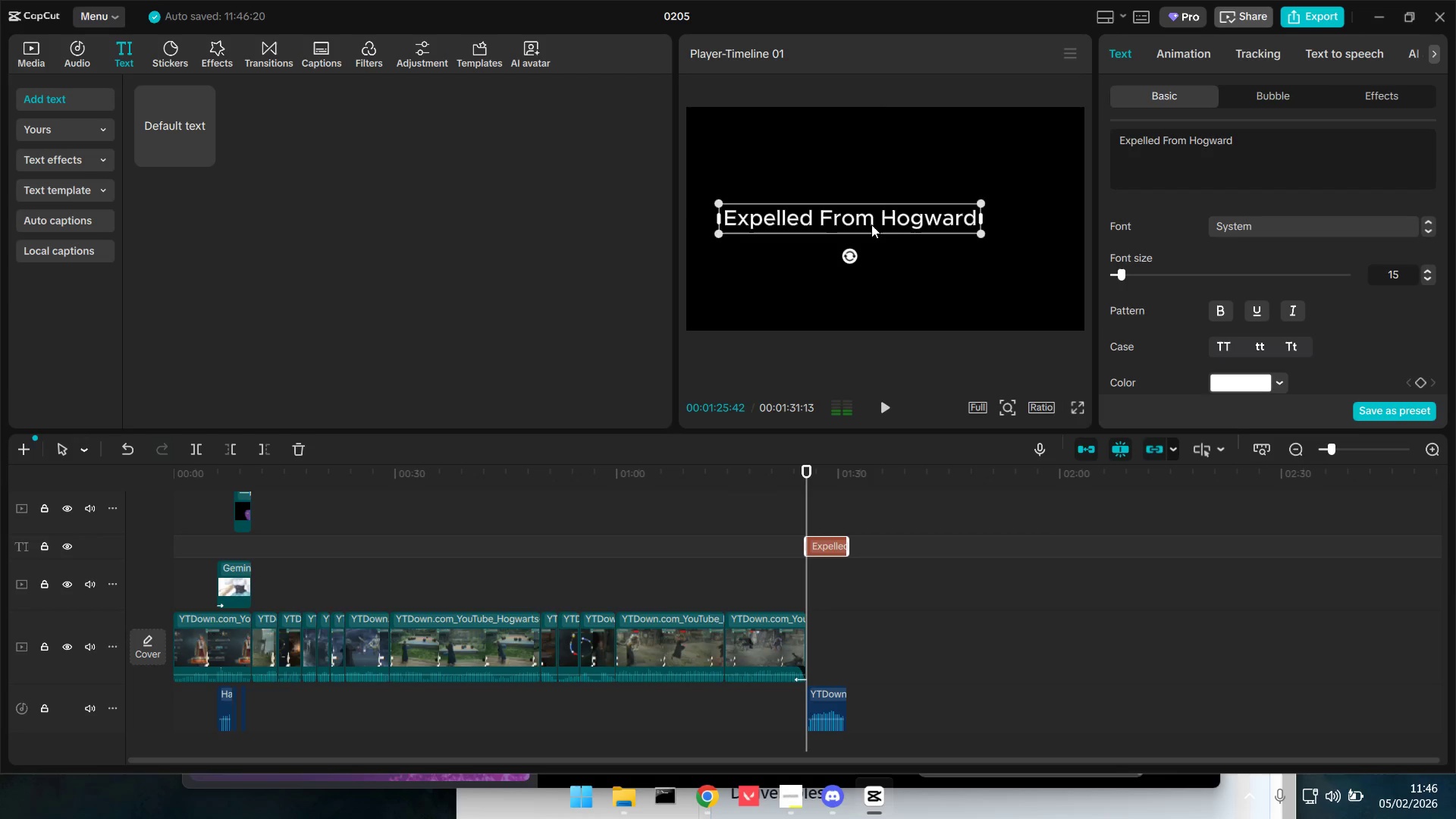 
left_click_drag(start_coordinate=[872, 224], to_coordinate=[909, 224])
 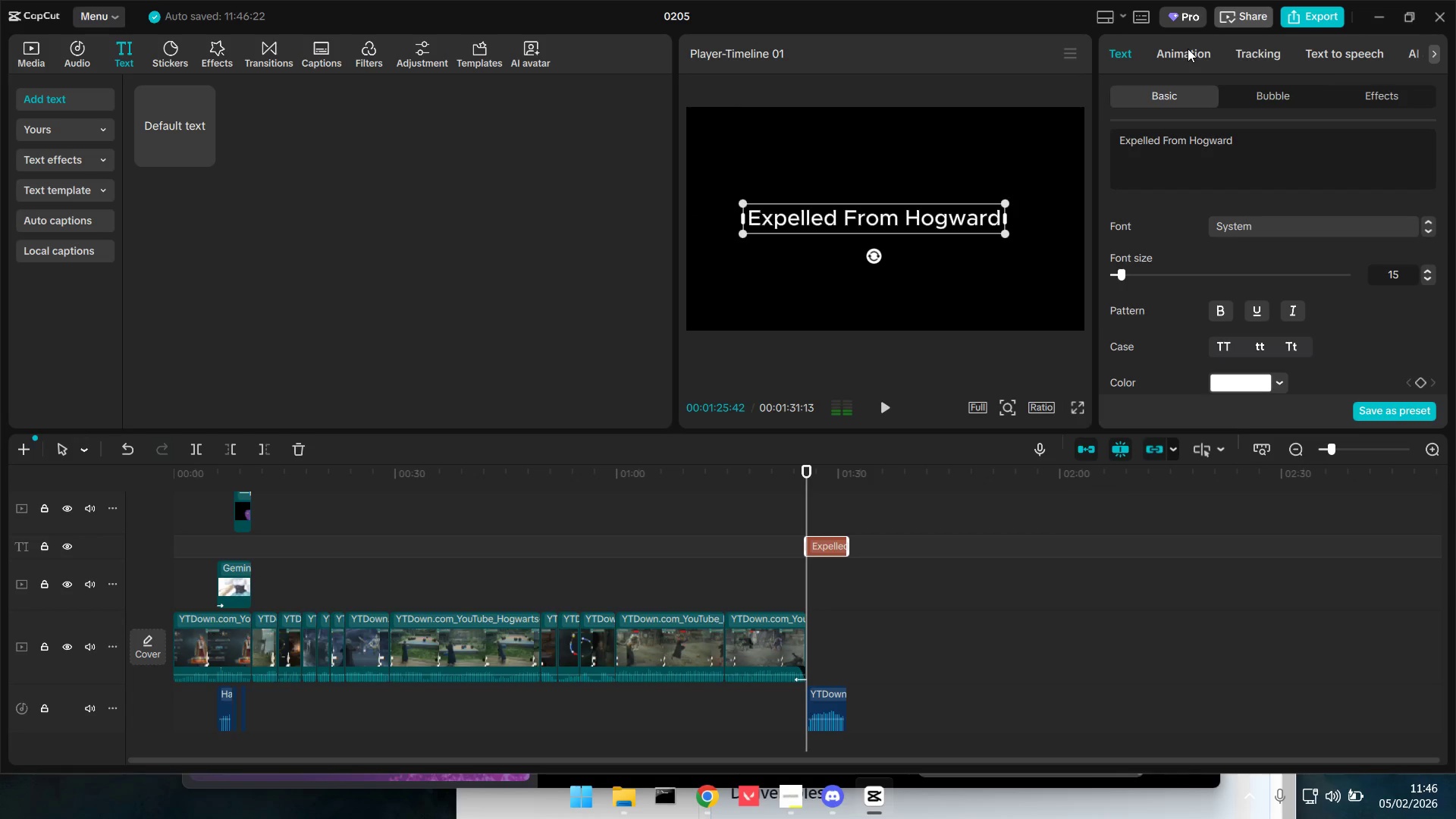 
left_click([1187, 49])
 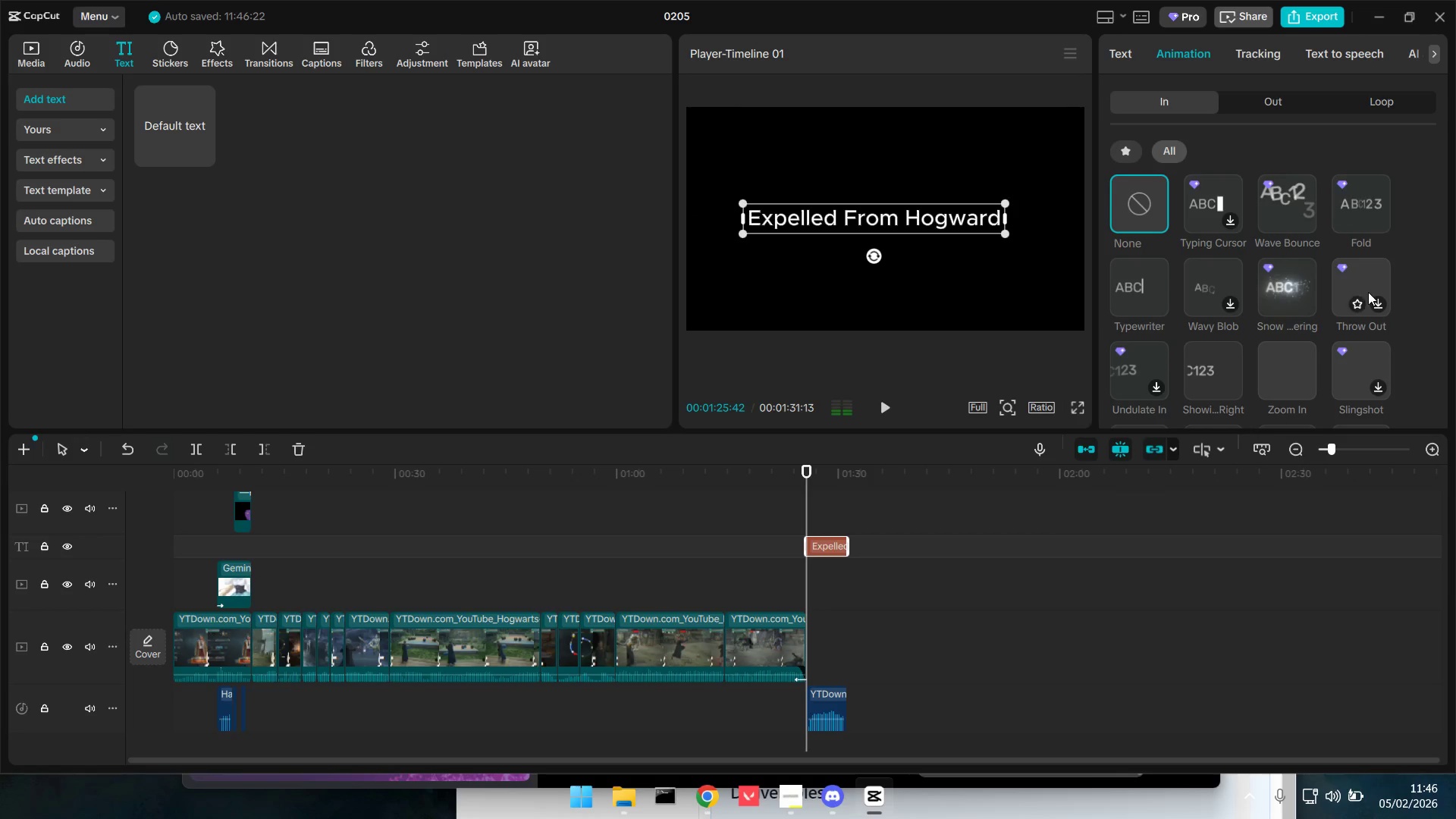 
wait(5.84)
 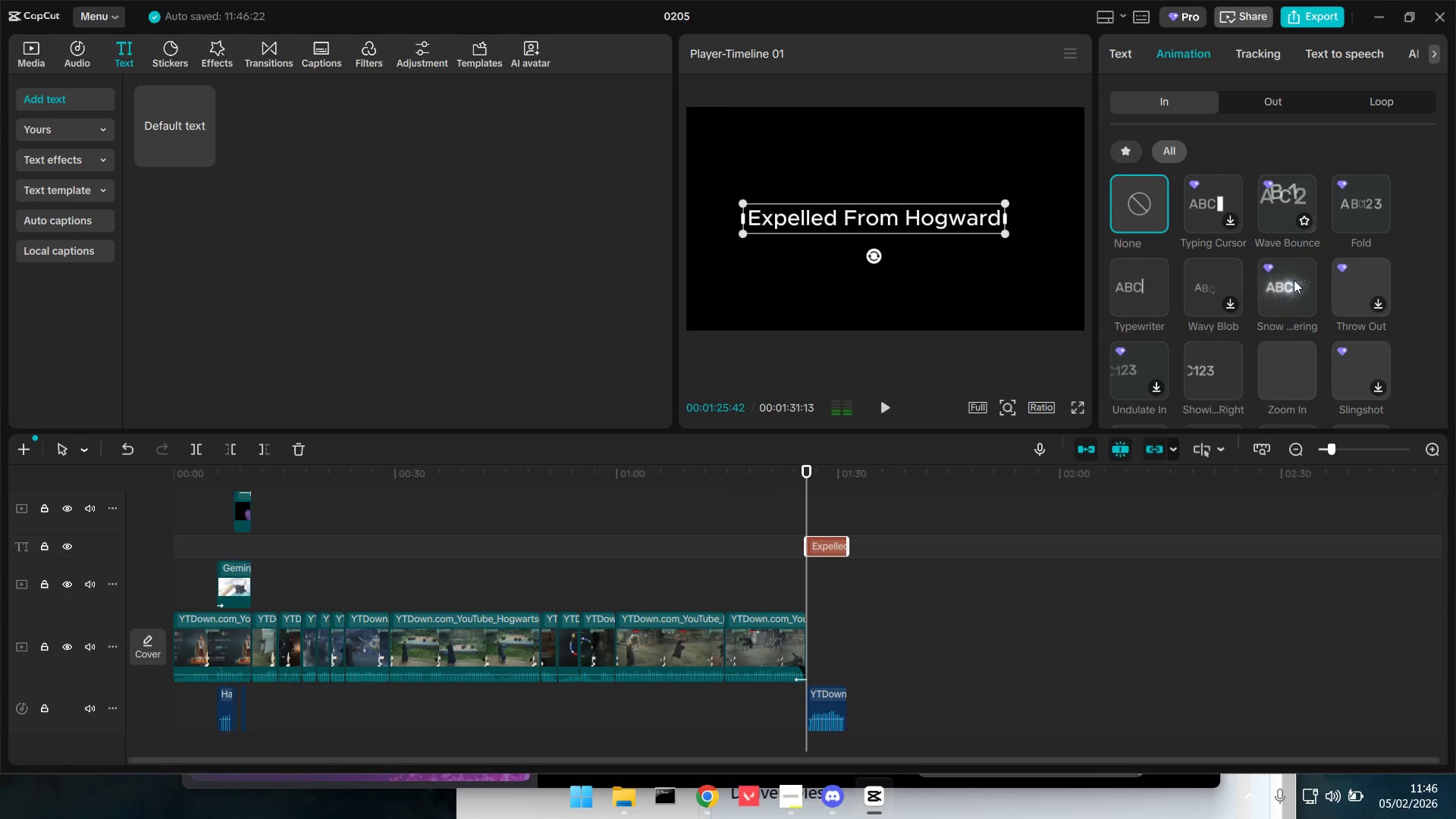 
scroll: coordinate [1321, 339], scroll_direction: down, amount: 1.0